 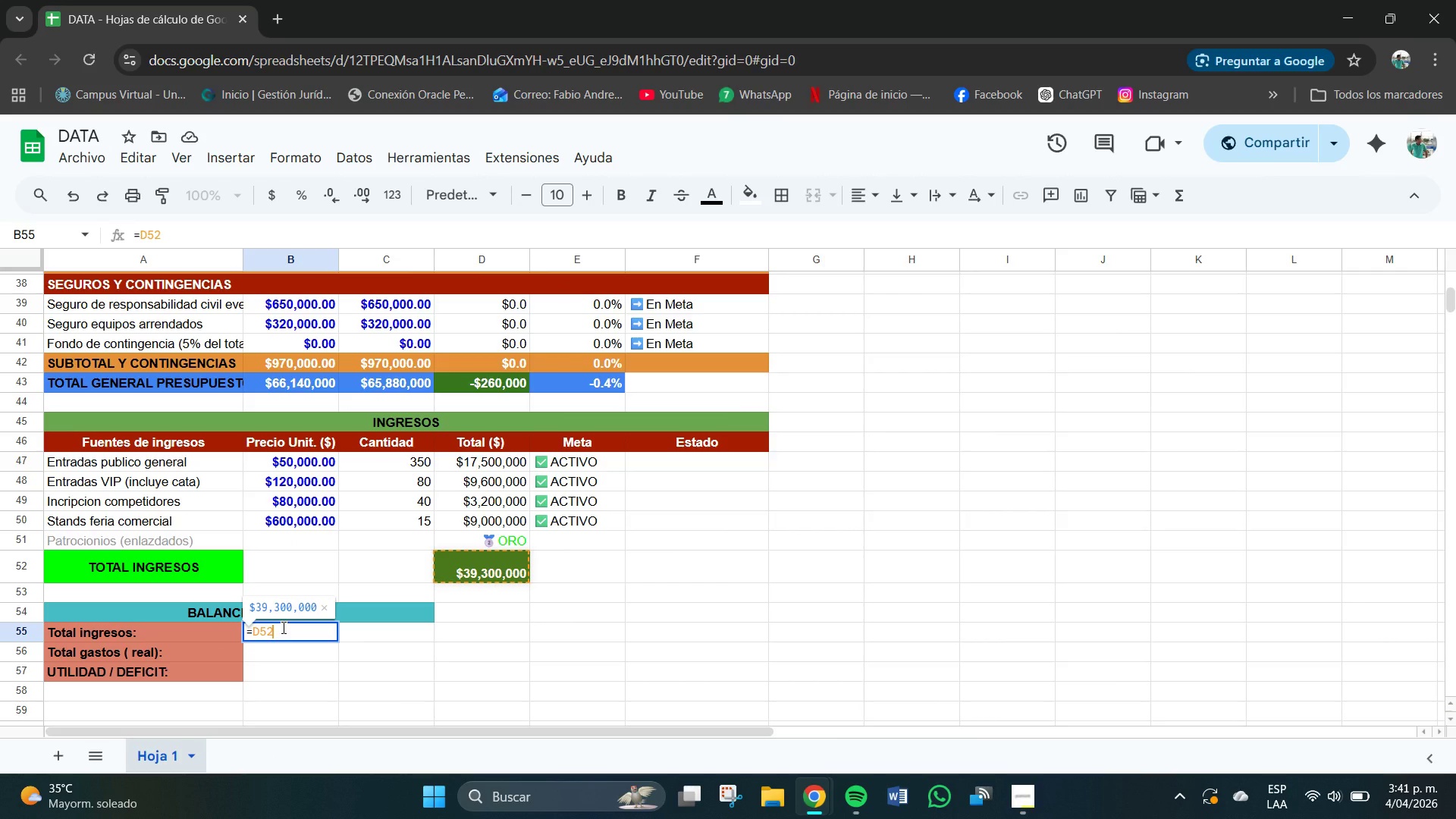 
key(Enter)
 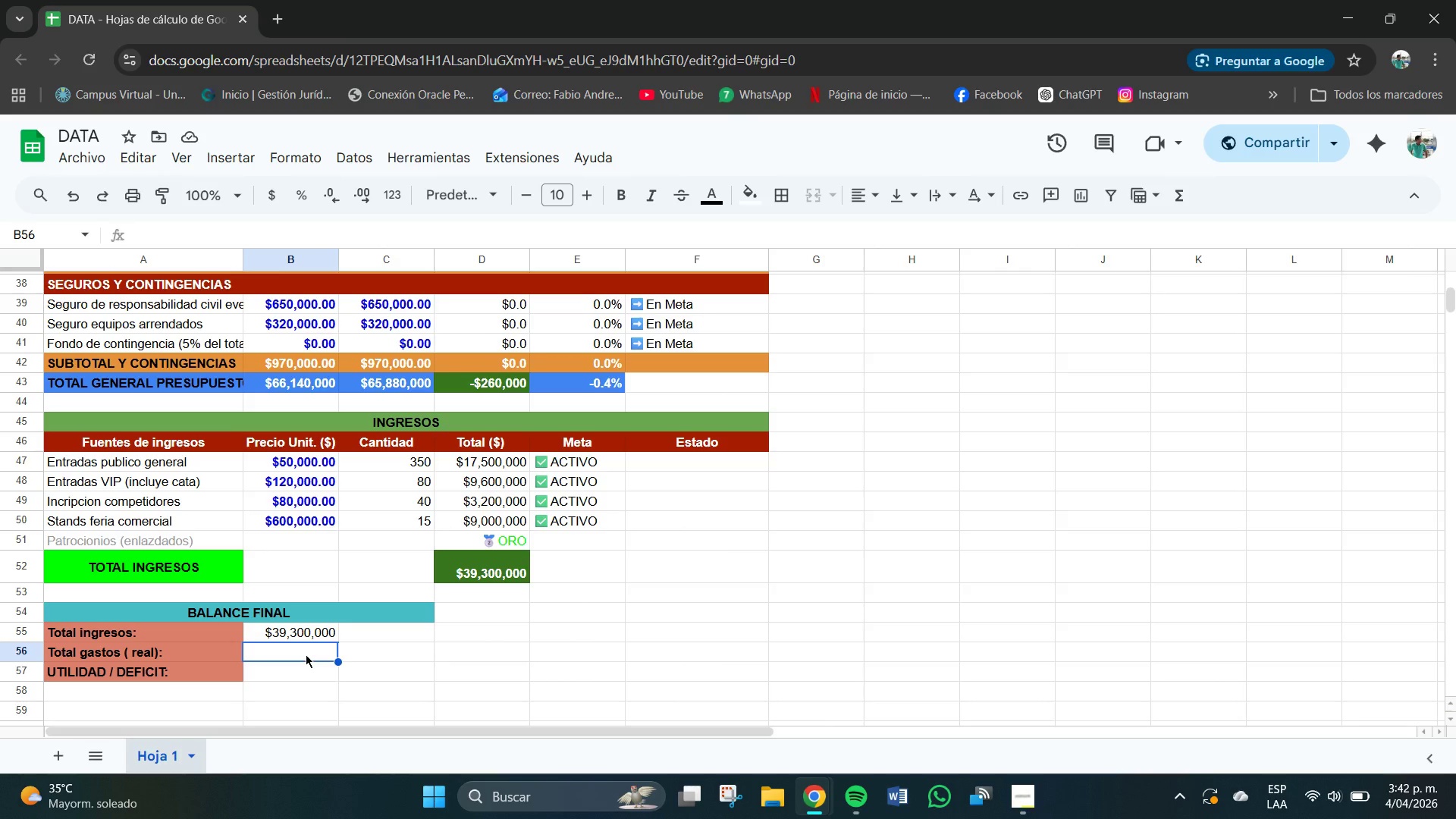 
wait(8.25)
 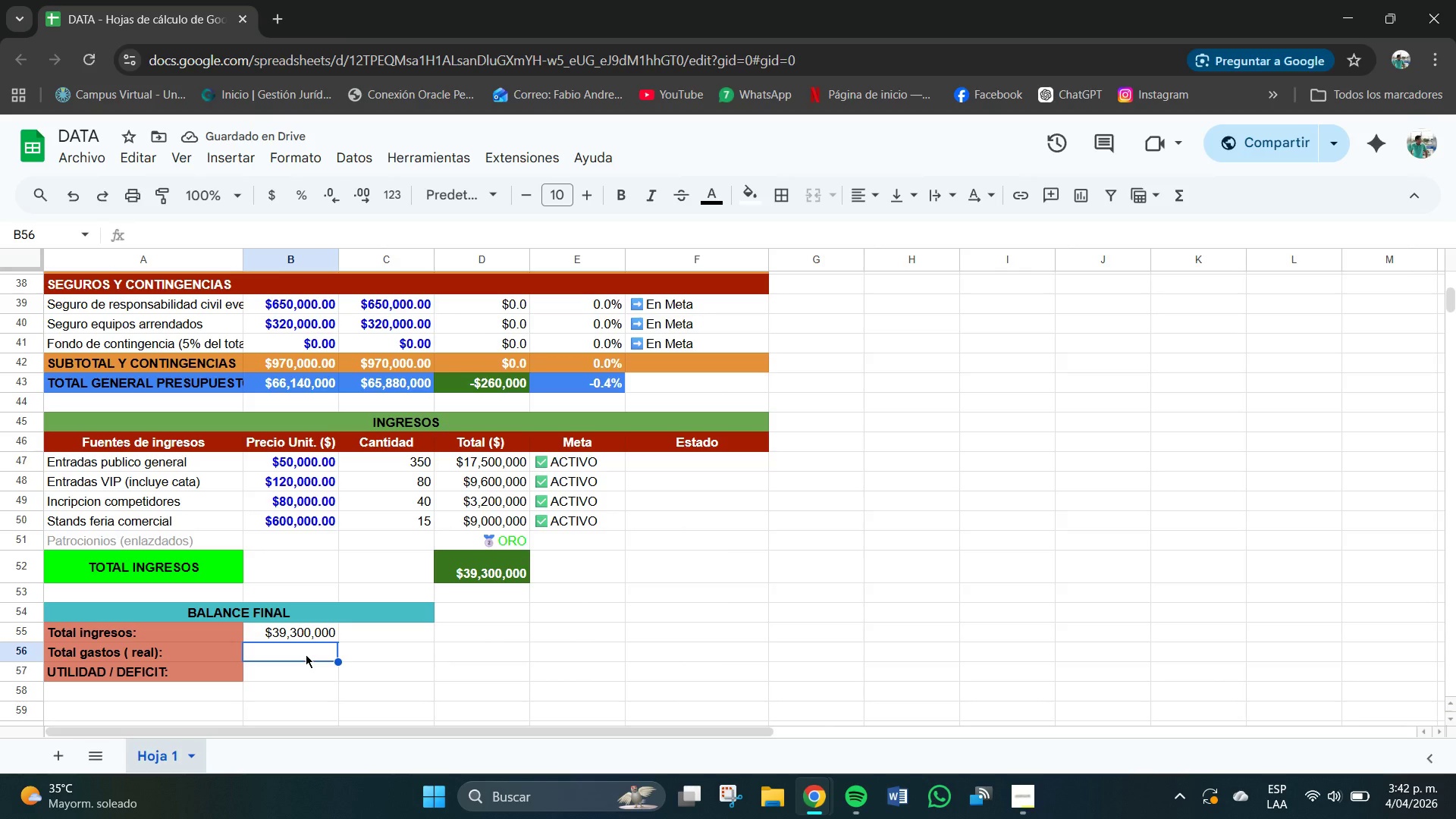 
type()C43)
 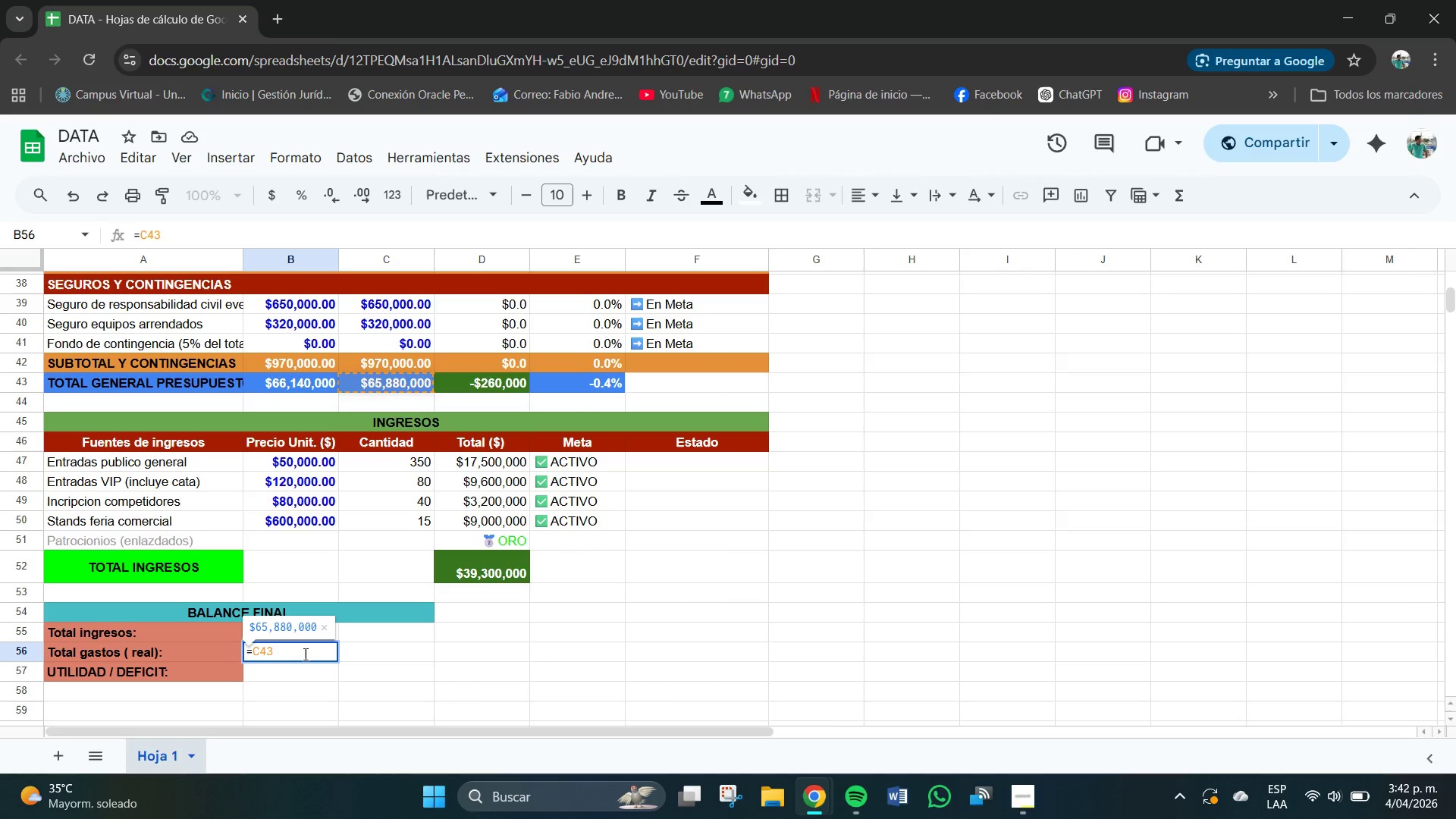 
key(Enter)
 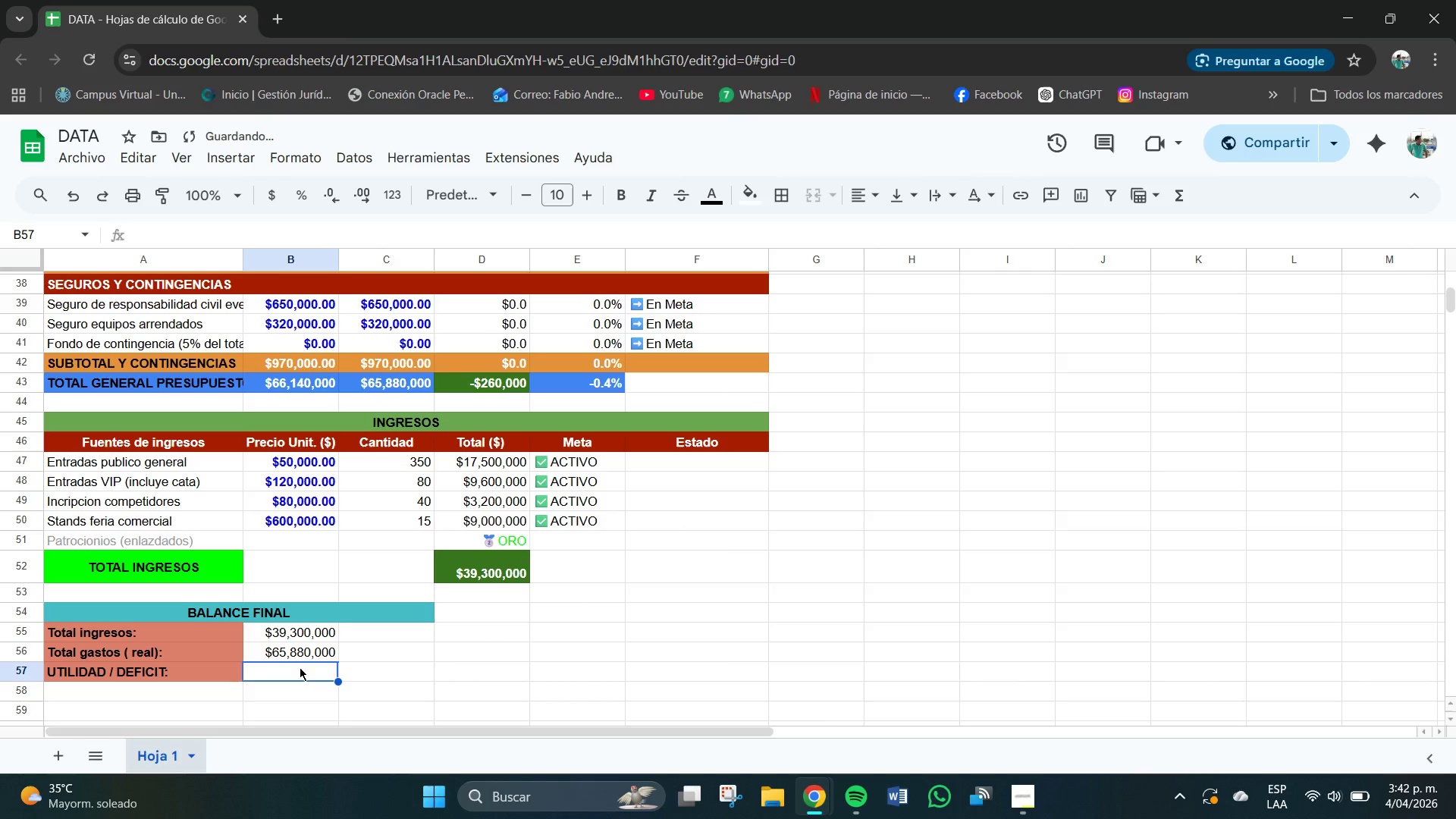 
left_click([300, 668])
 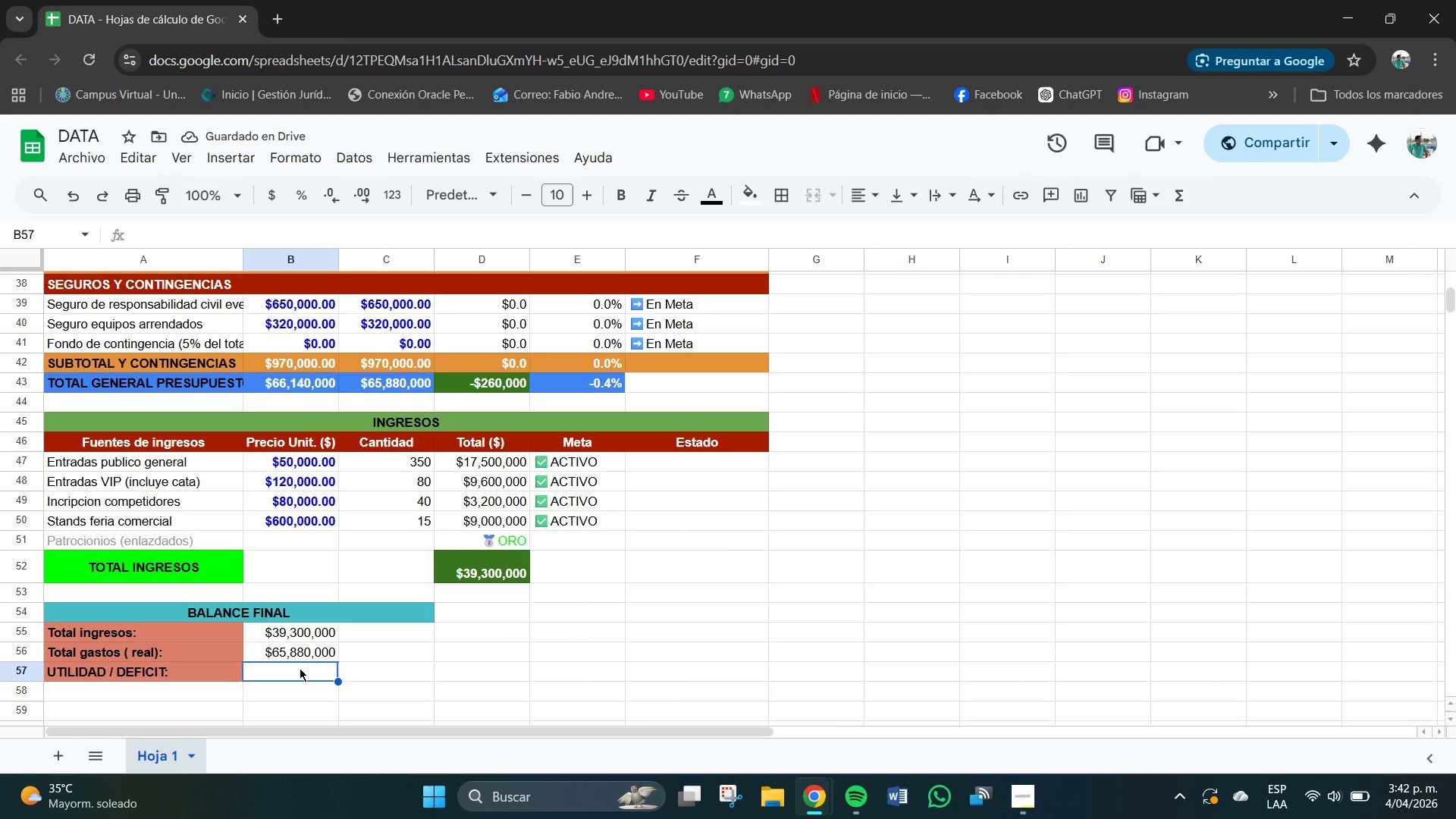 
key(Shift+0)
 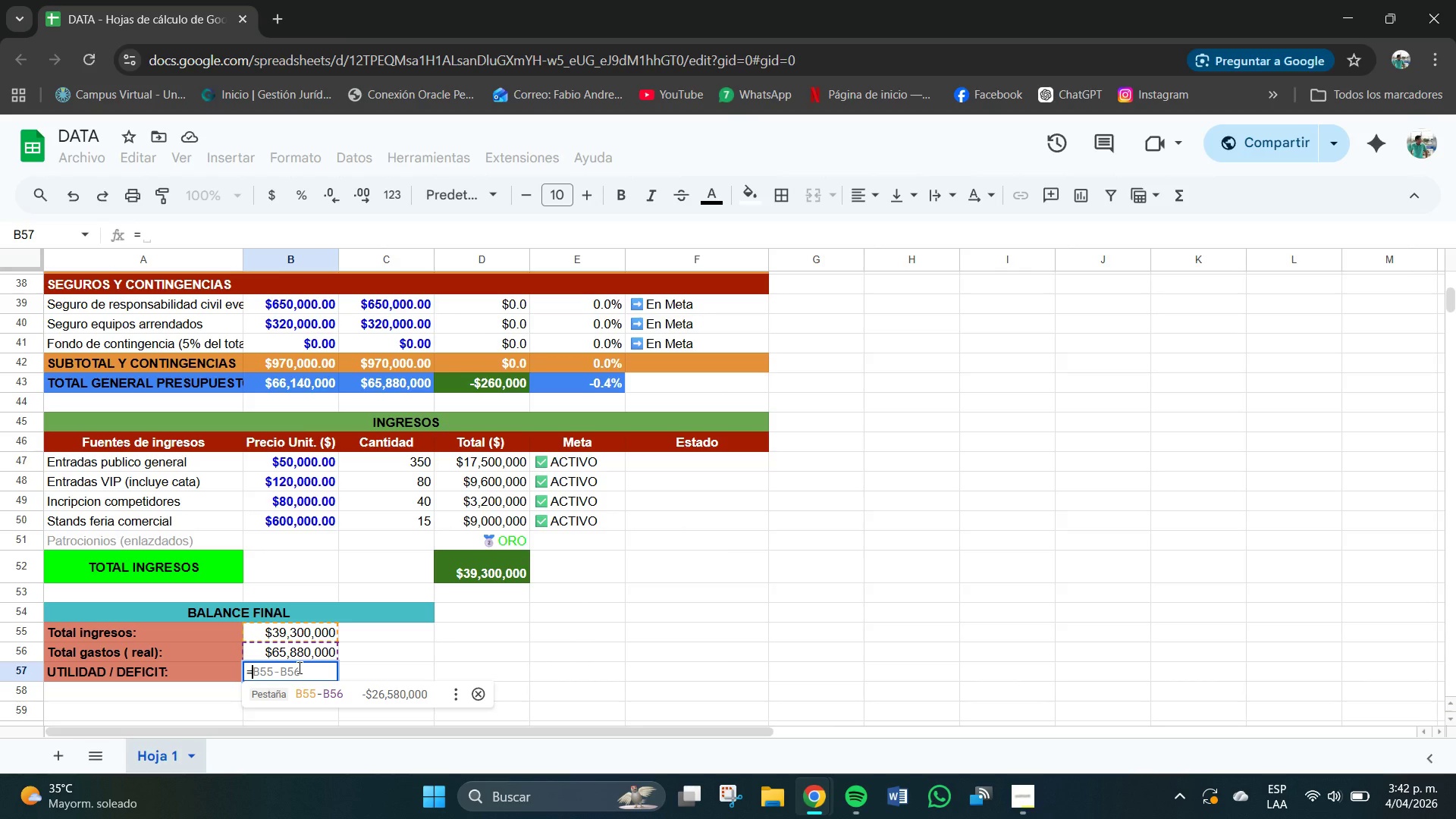 
type(B55_)
key(Backspace)
type(-B56)
 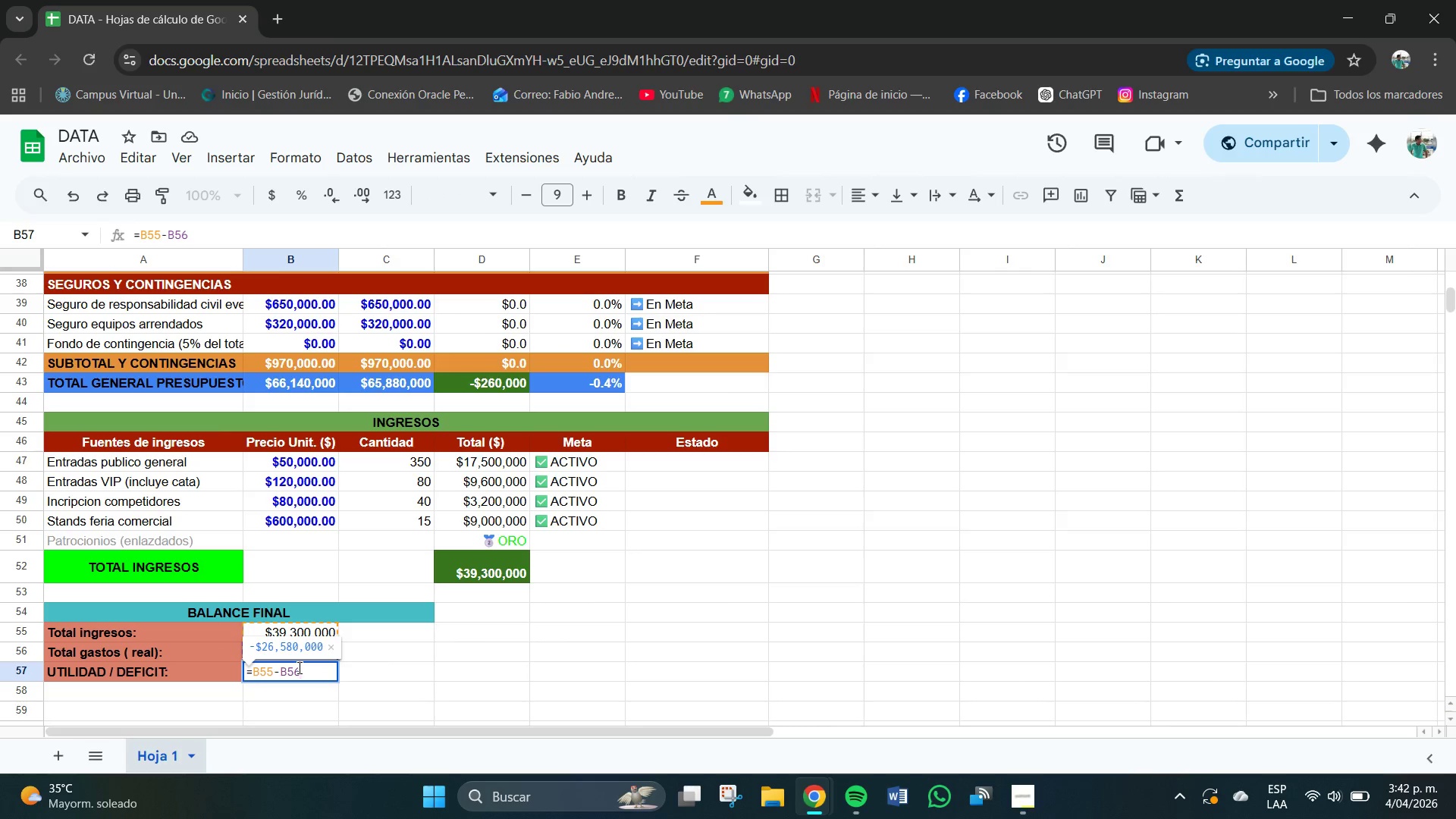 
key(Enter)
 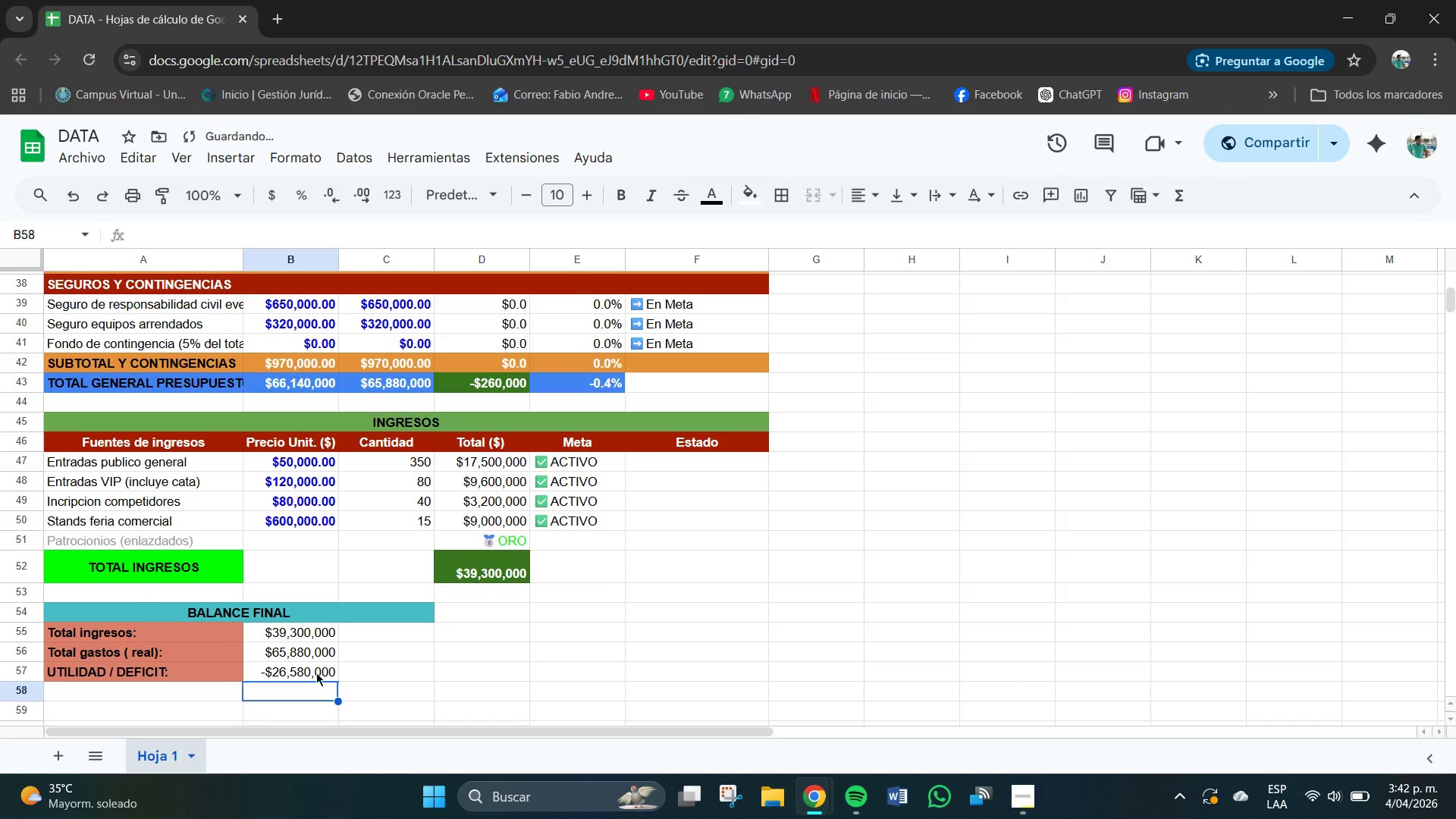 
scroll: coordinate [316, 672], scroll_direction: down, amount: 2.0
 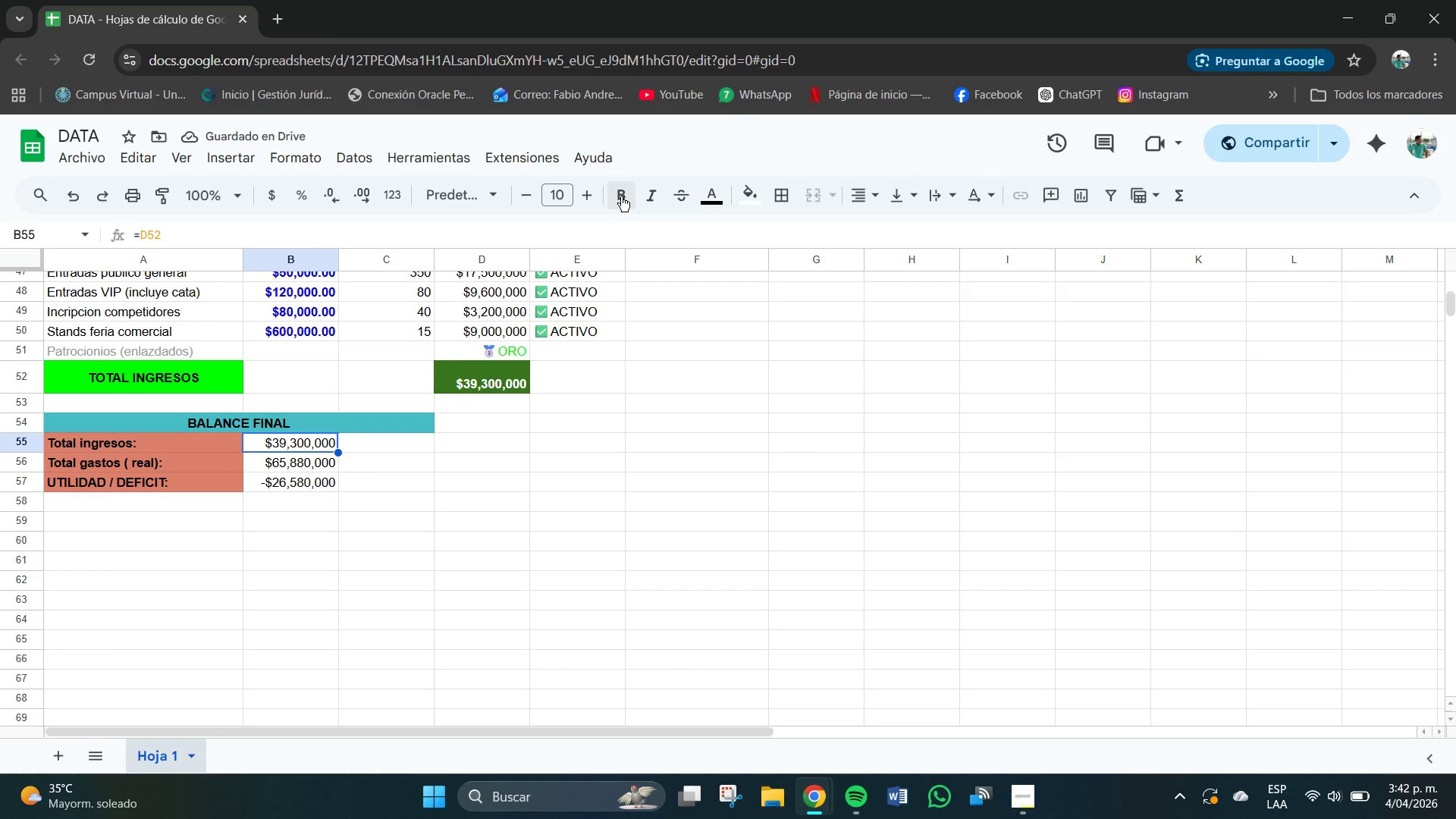 
left_click([712, 196])
 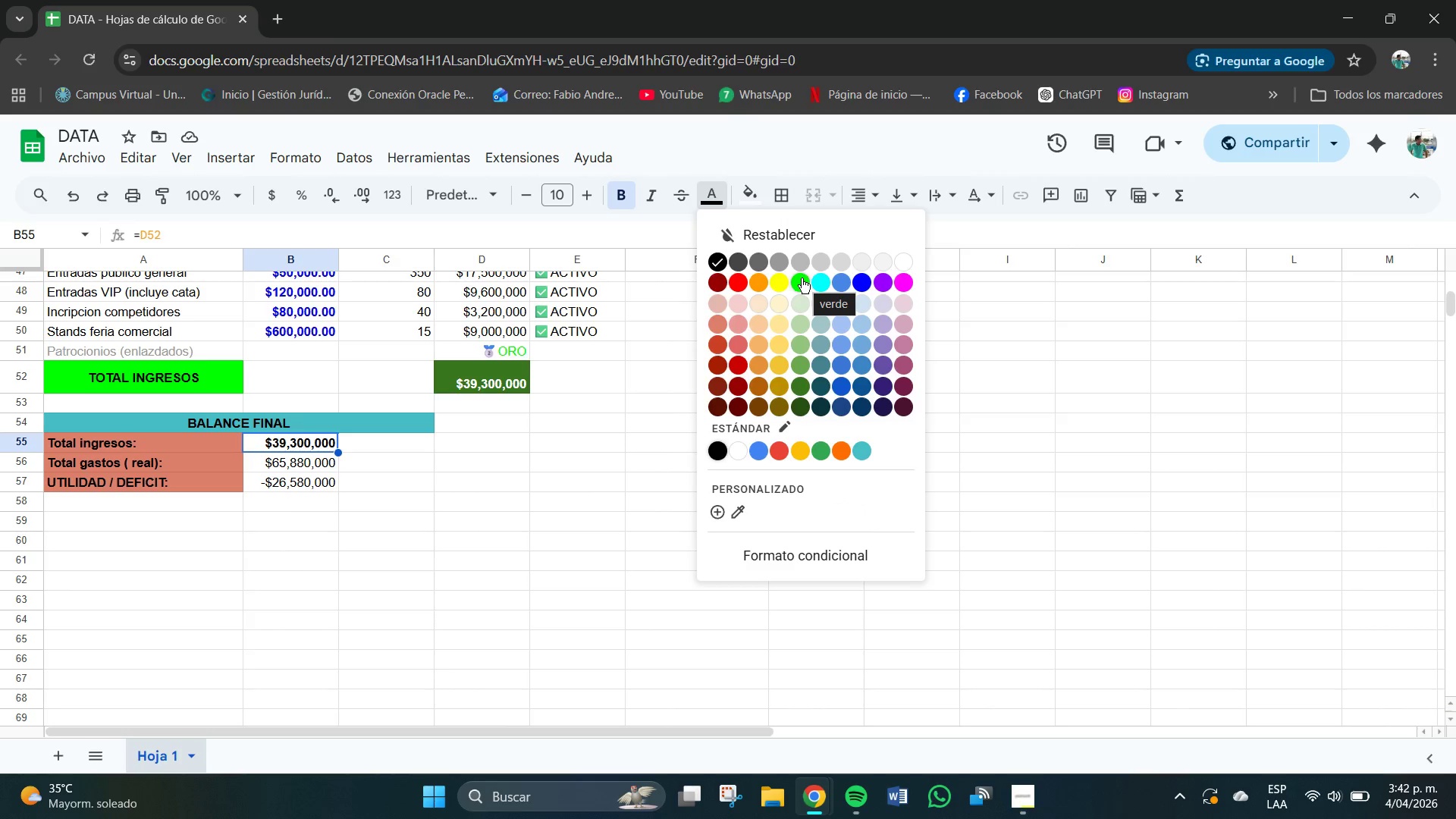 
wait(7.8)
 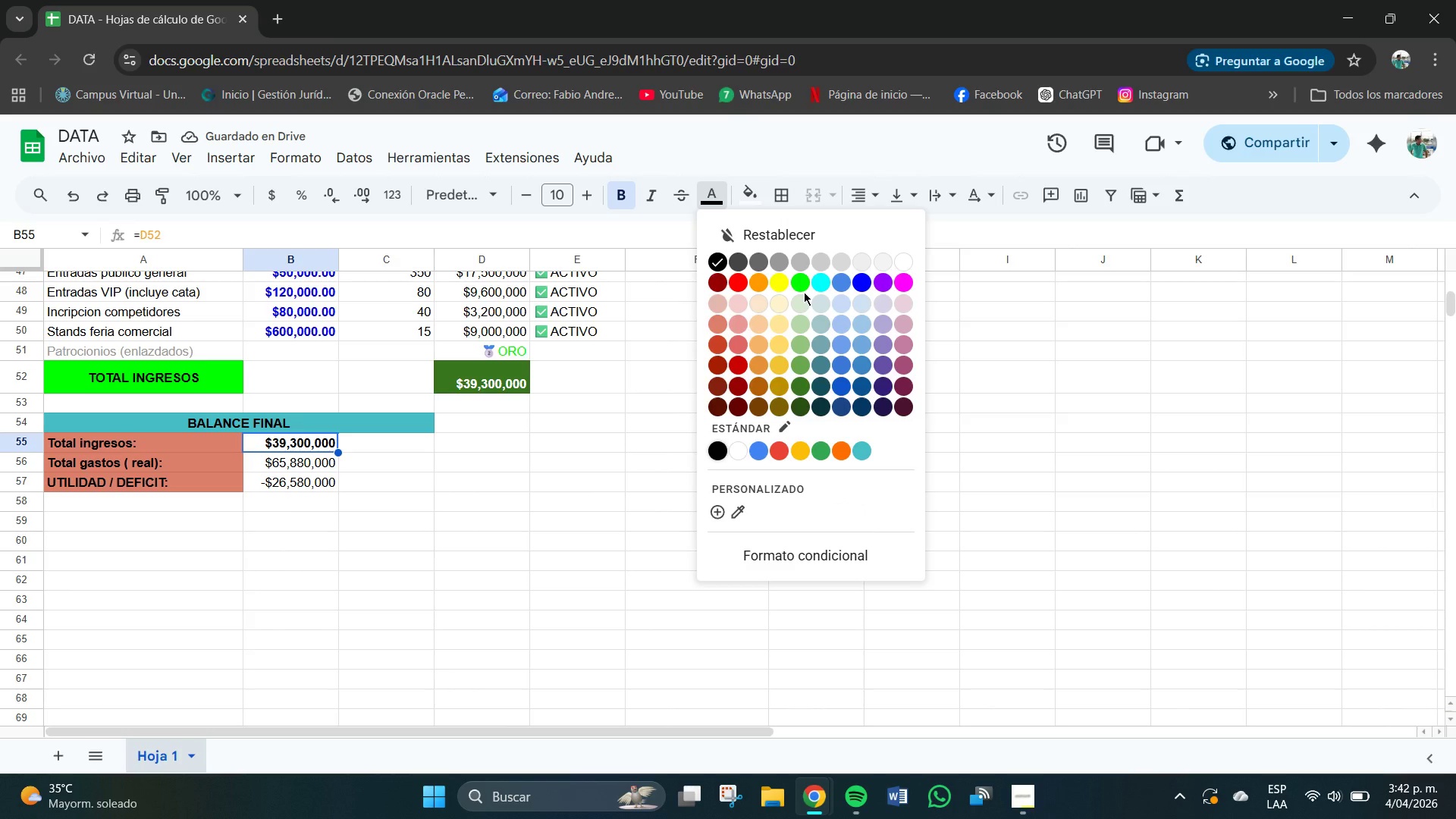 
left_click([309, 460])
 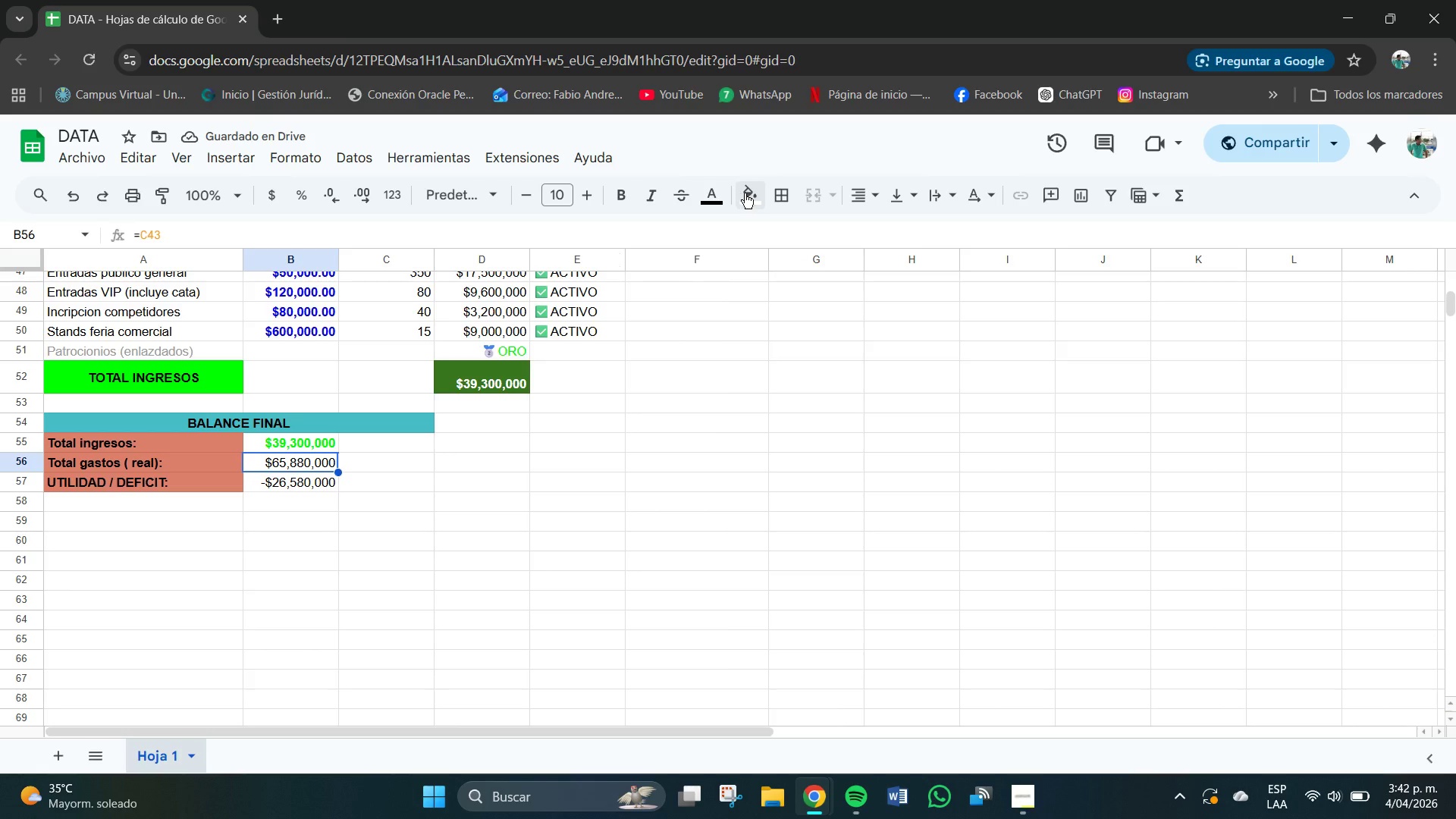 
left_click([715, 199])
 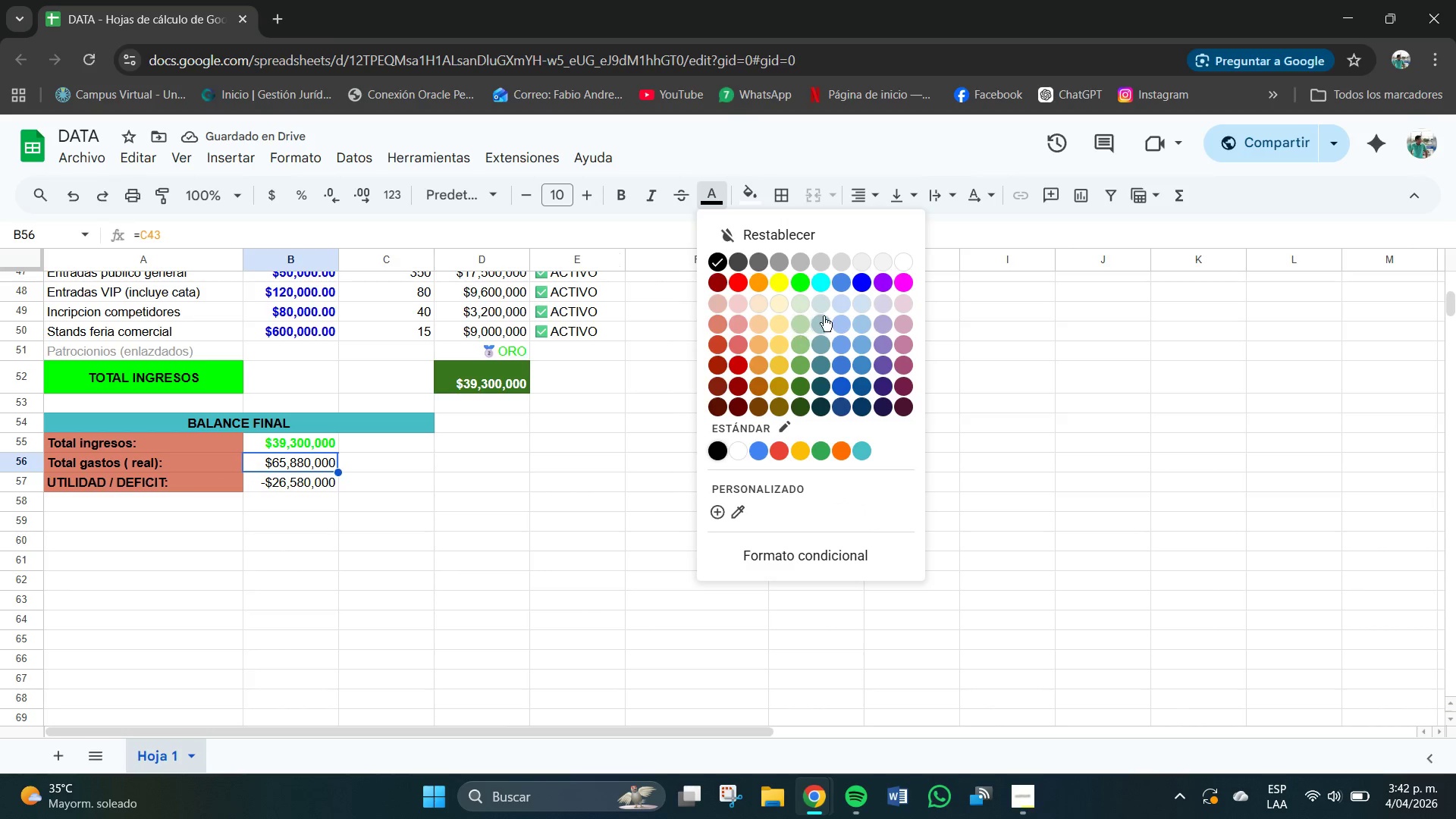 
left_click([858, 282])
 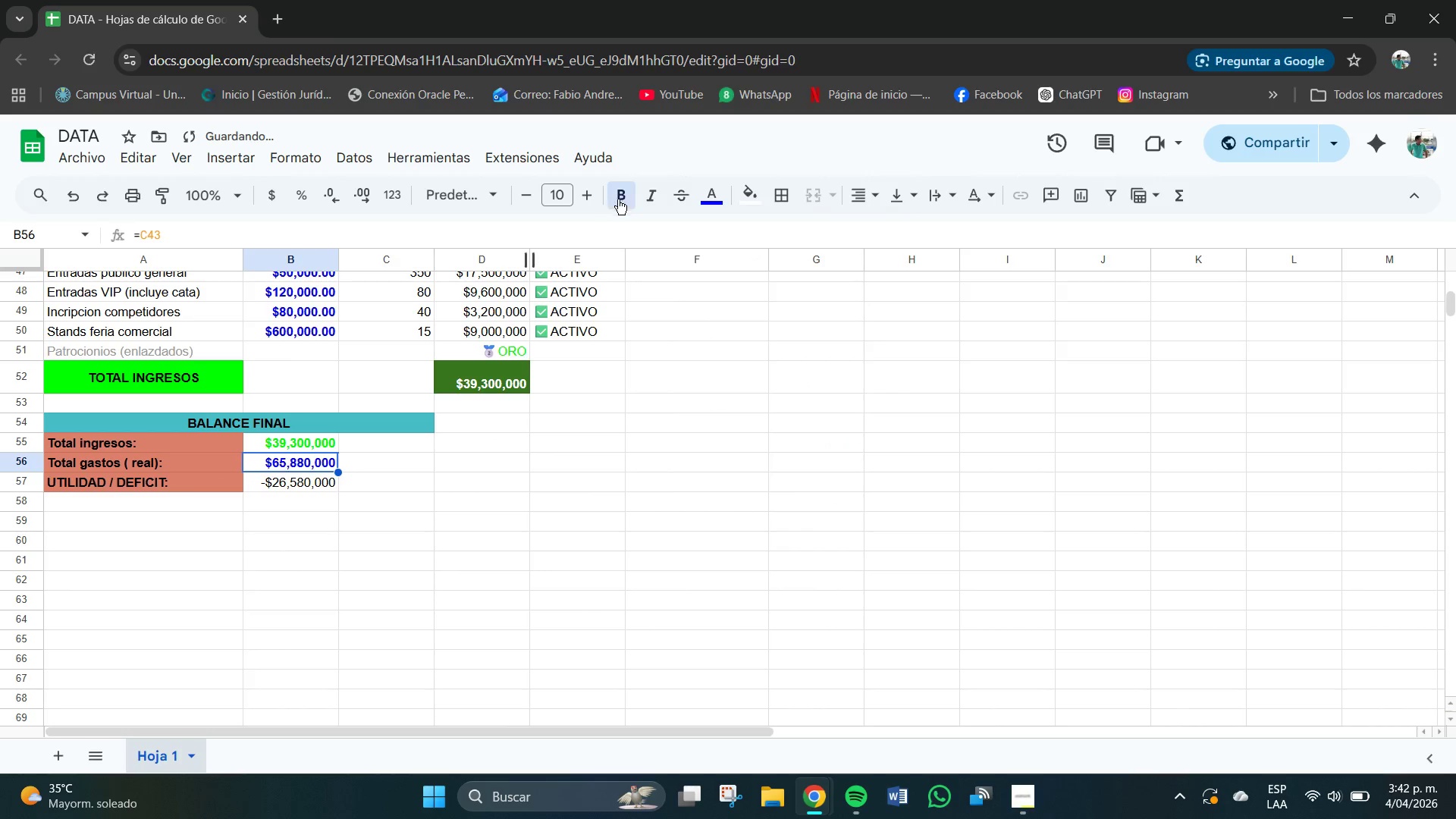 
left_click([315, 486])
 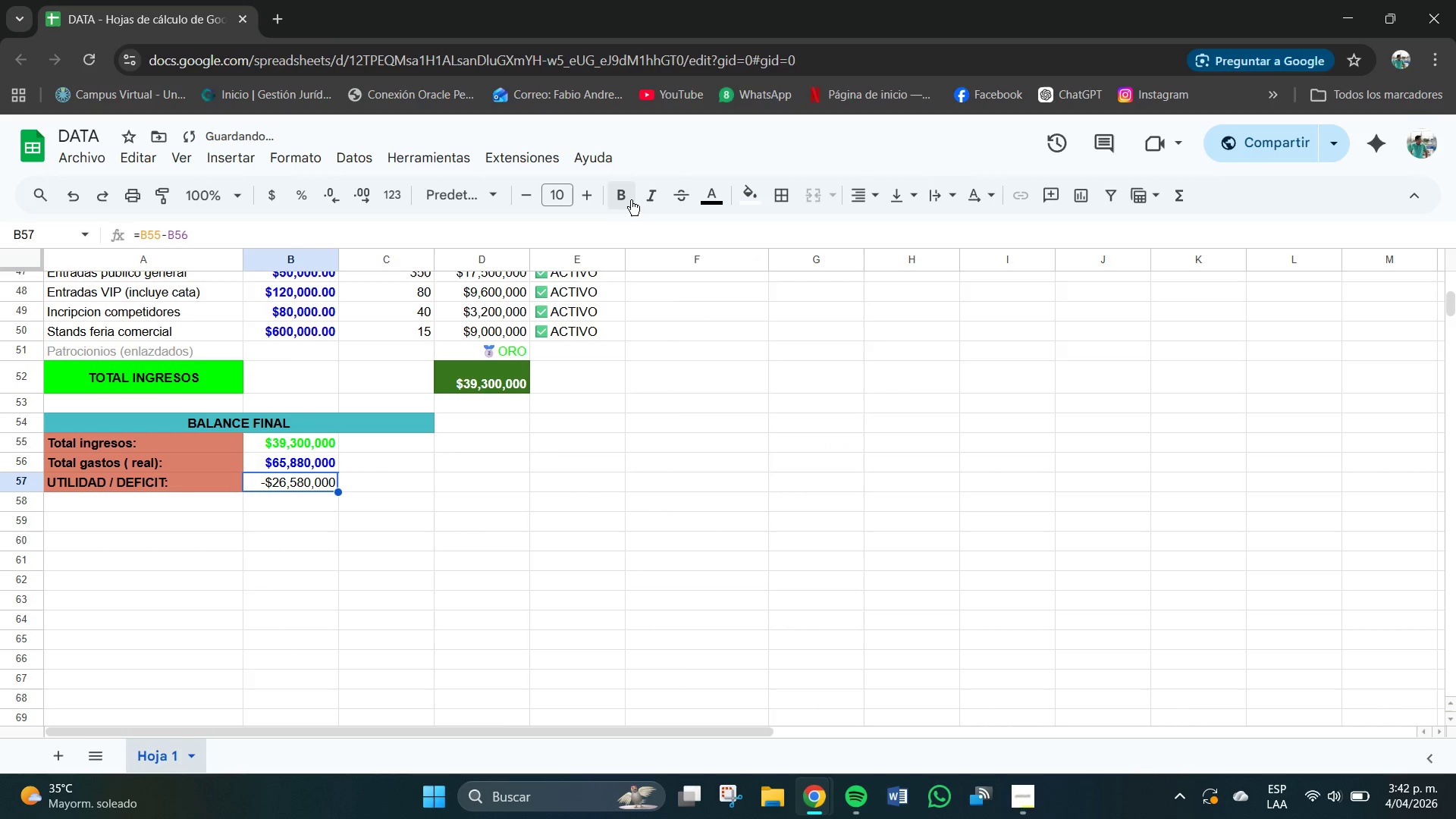 
left_click([627, 200])
 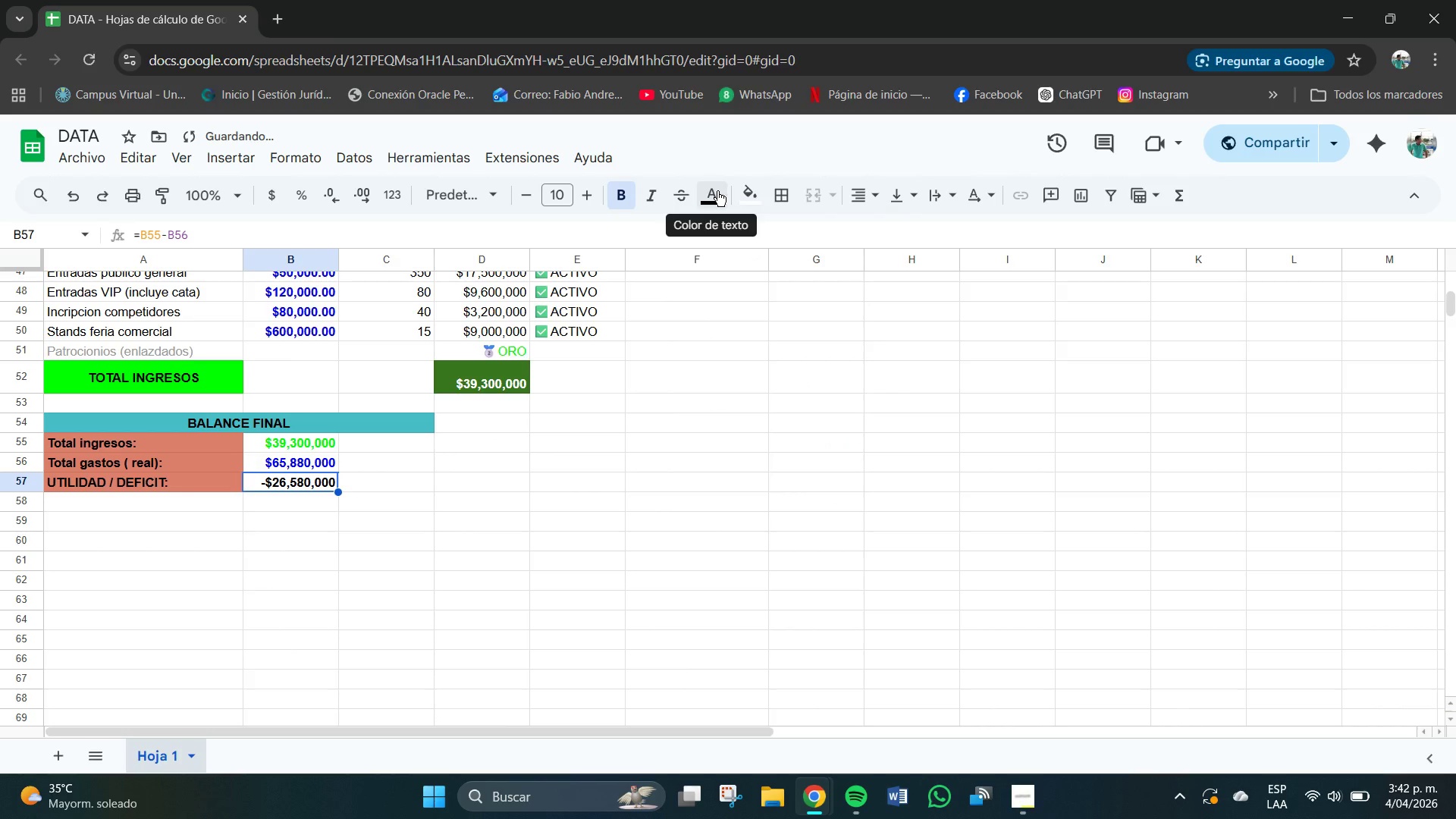 
left_click([716, 202])
 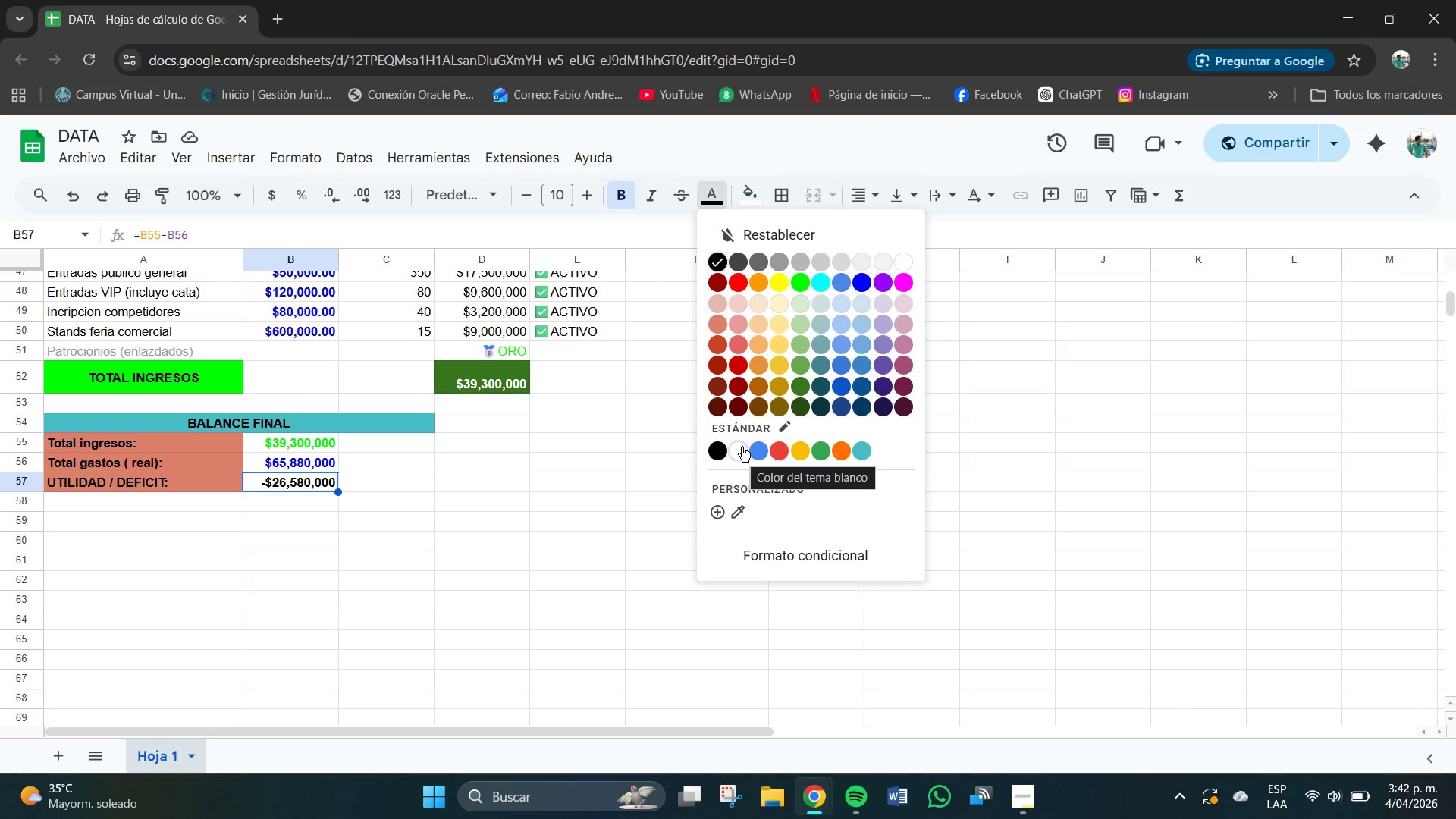 
left_click([302, 519])
 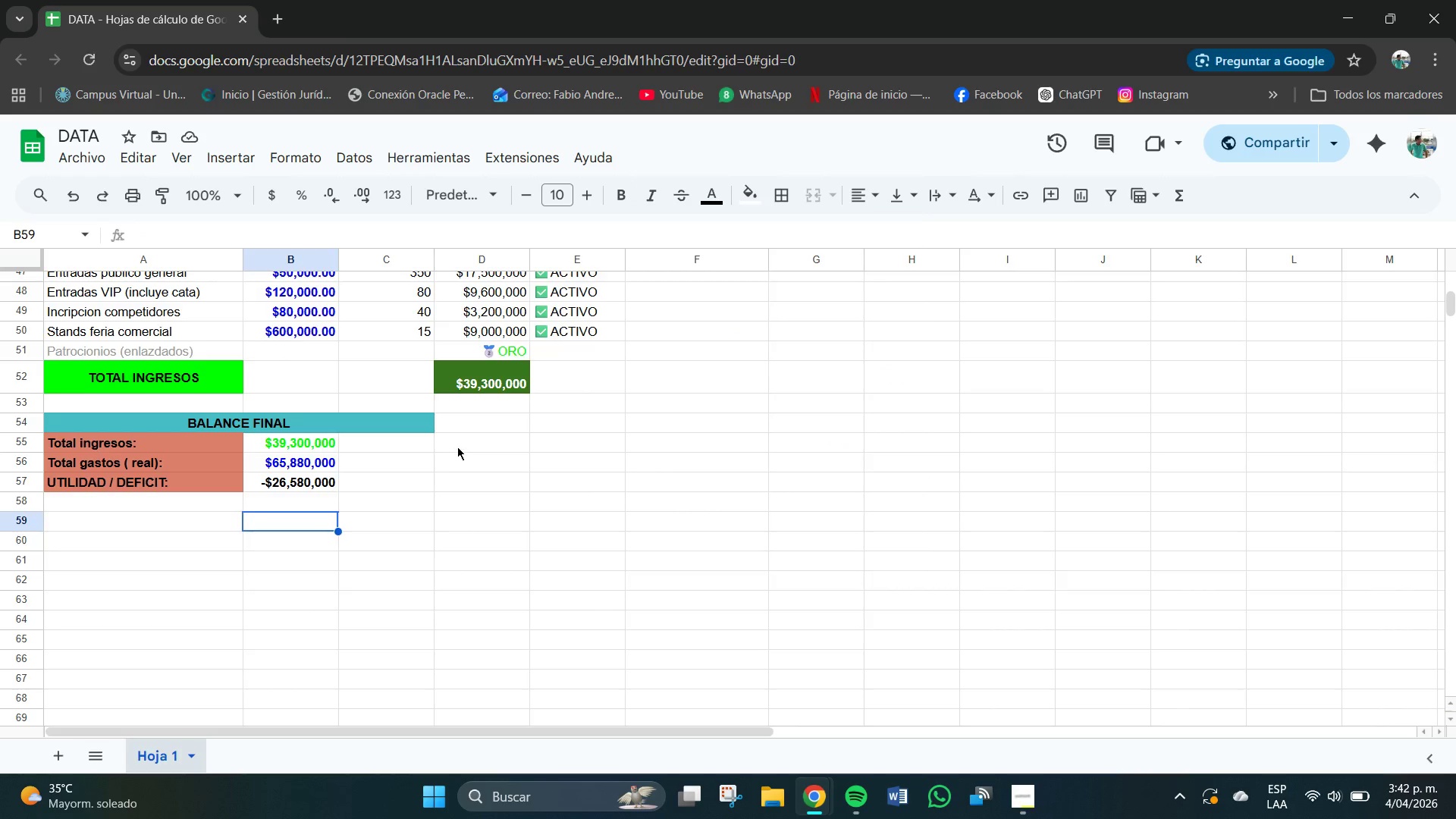 
scroll: coordinate [457, 447], scroll_direction: up, amount: 1.0
 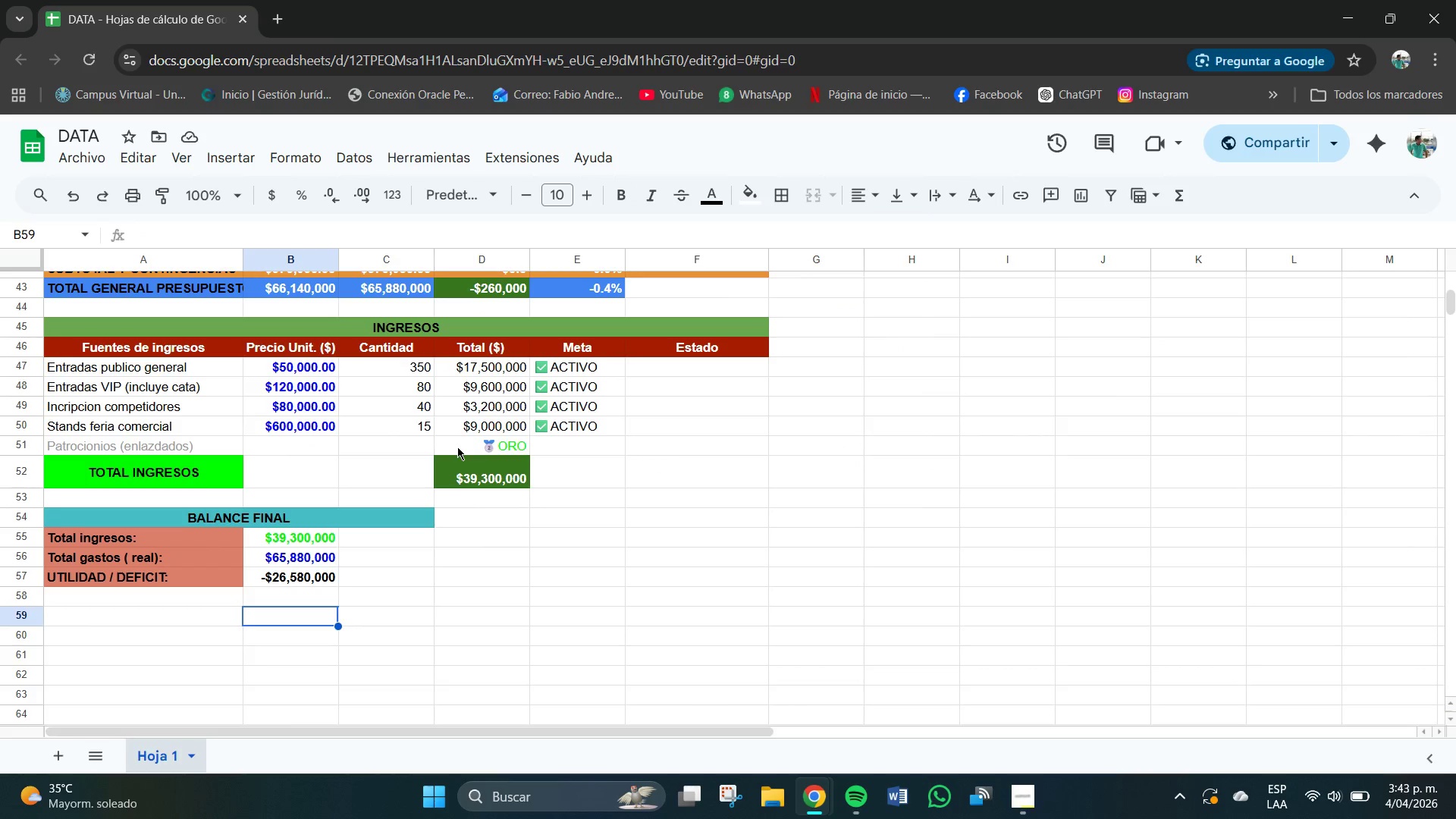 
wait(5.12)
 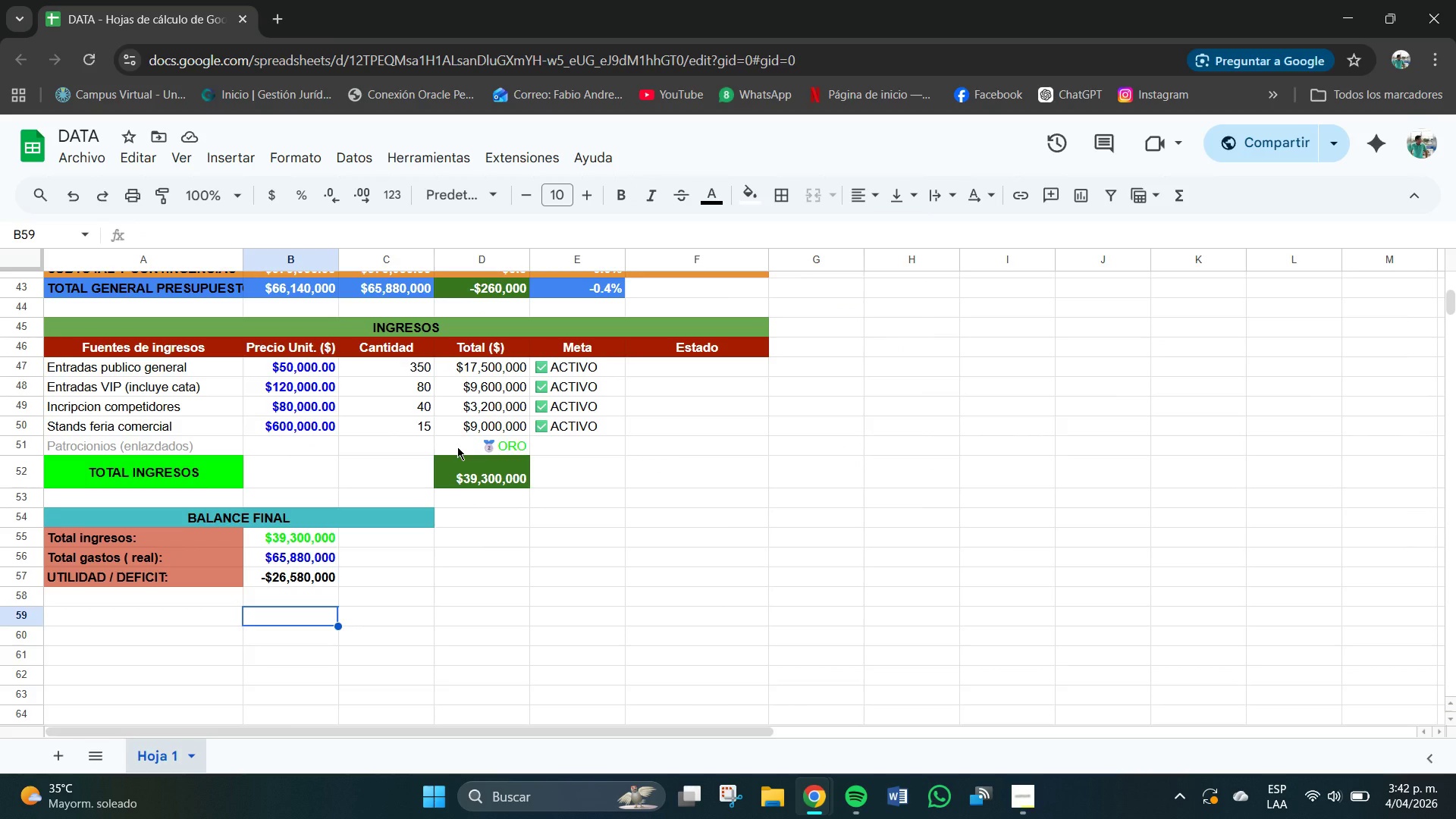 
scroll: coordinate [574, 339], scroll_direction: up, amount: 10.0
 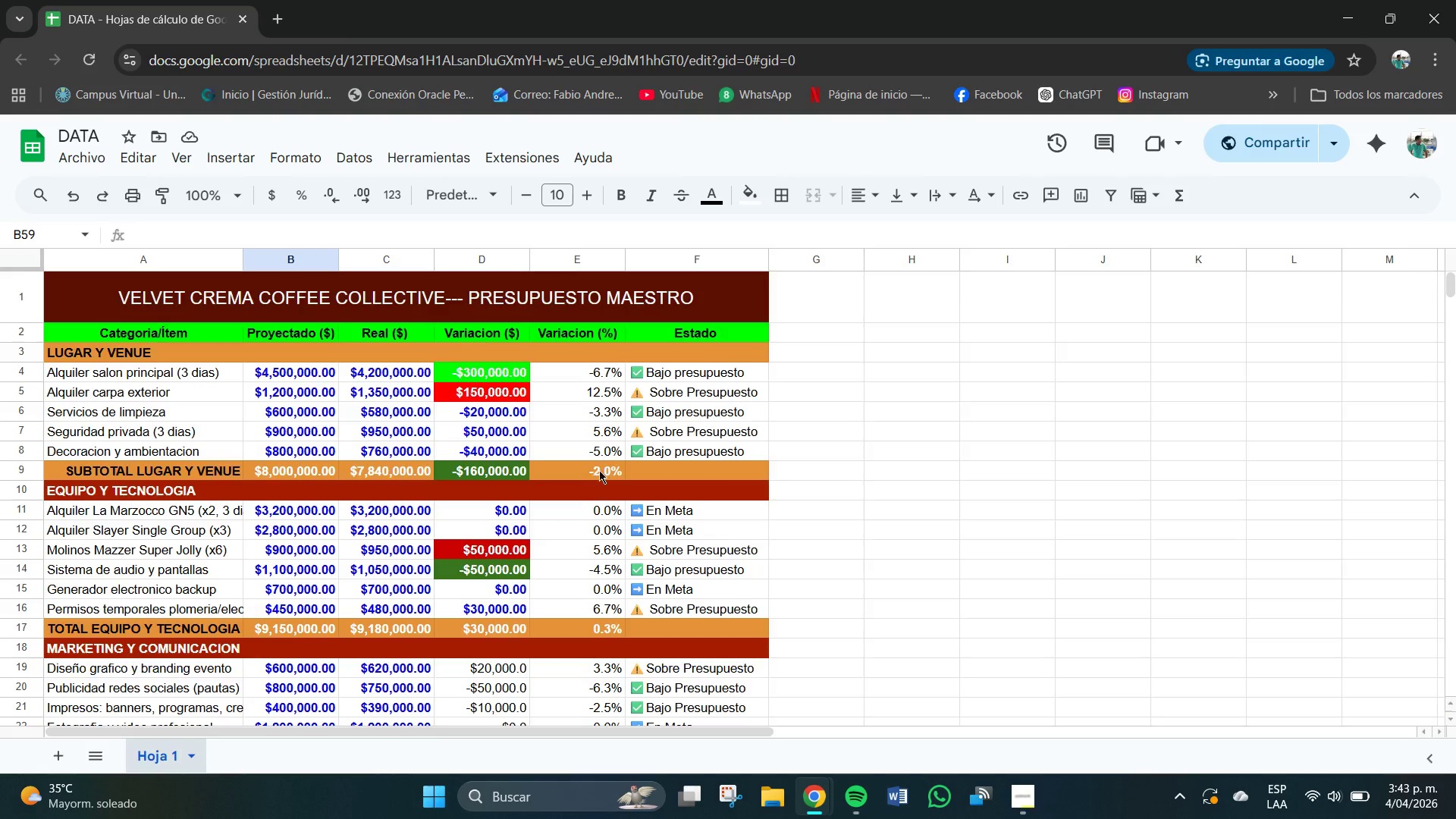 
scroll: coordinate [599, 470], scroll_direction: down, amount: 3.0
 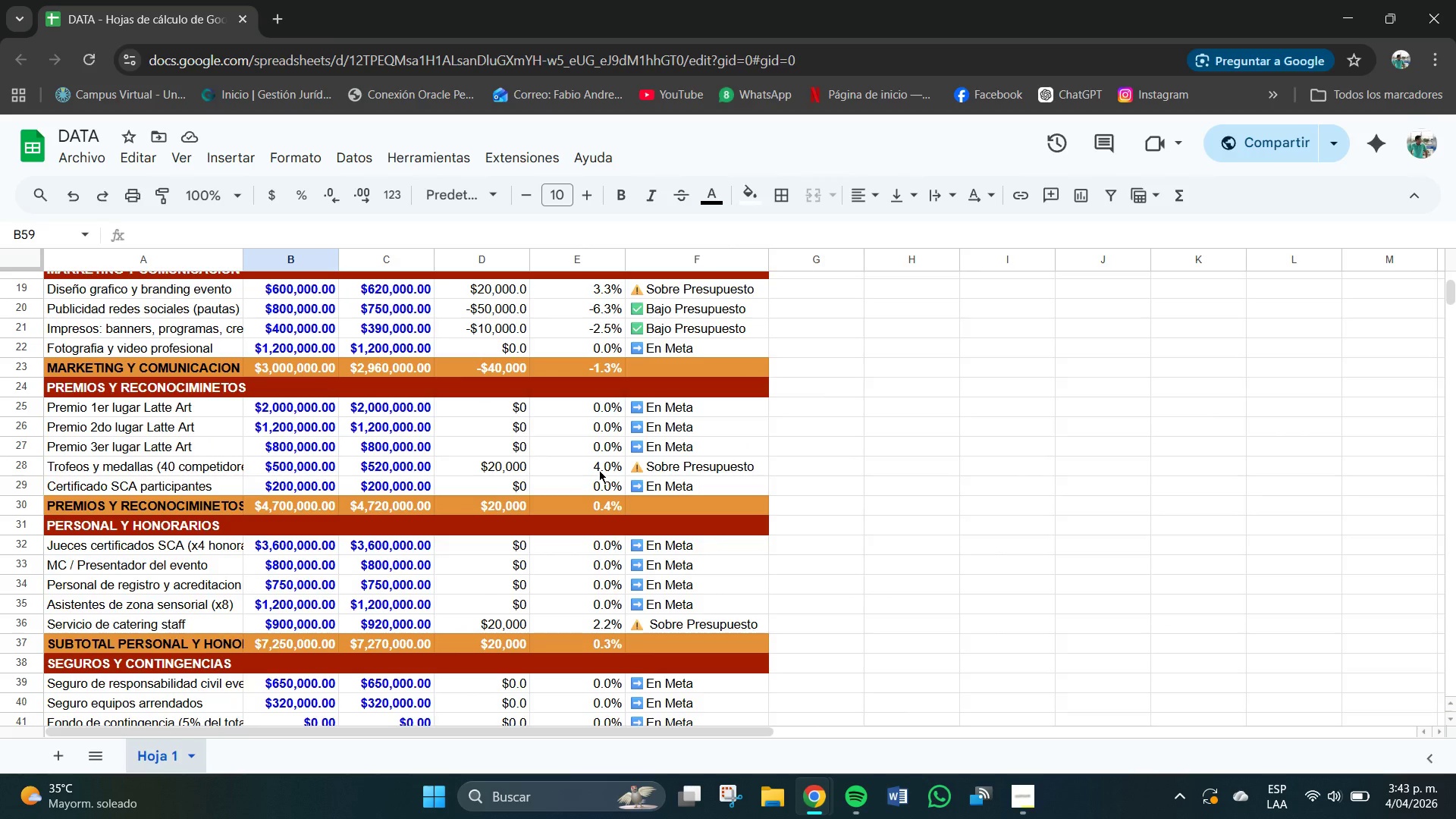 
wait(14.42)
 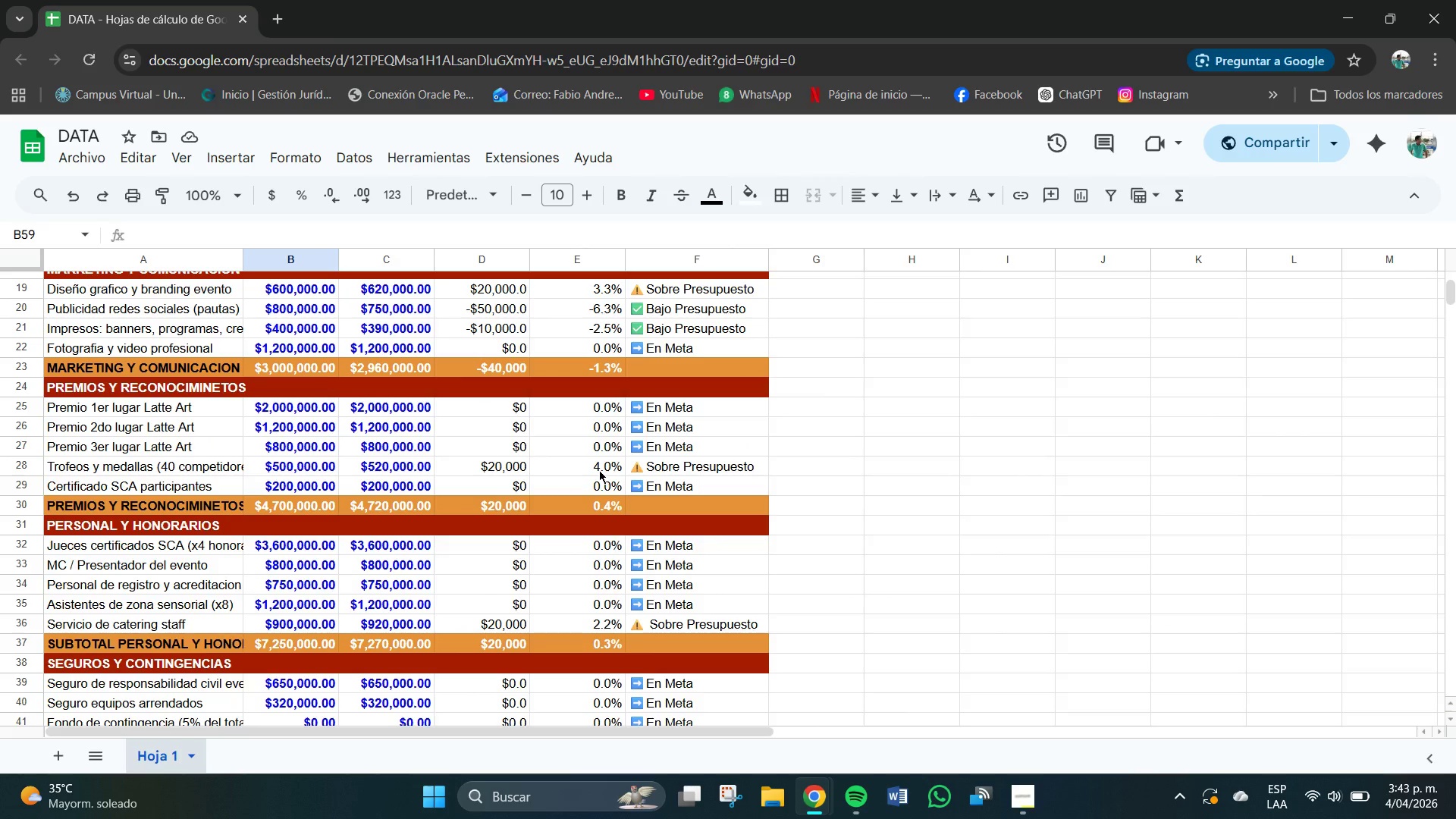 
scroll: coordinate [532, 482], scroll_direction: up, amount: 5.0
 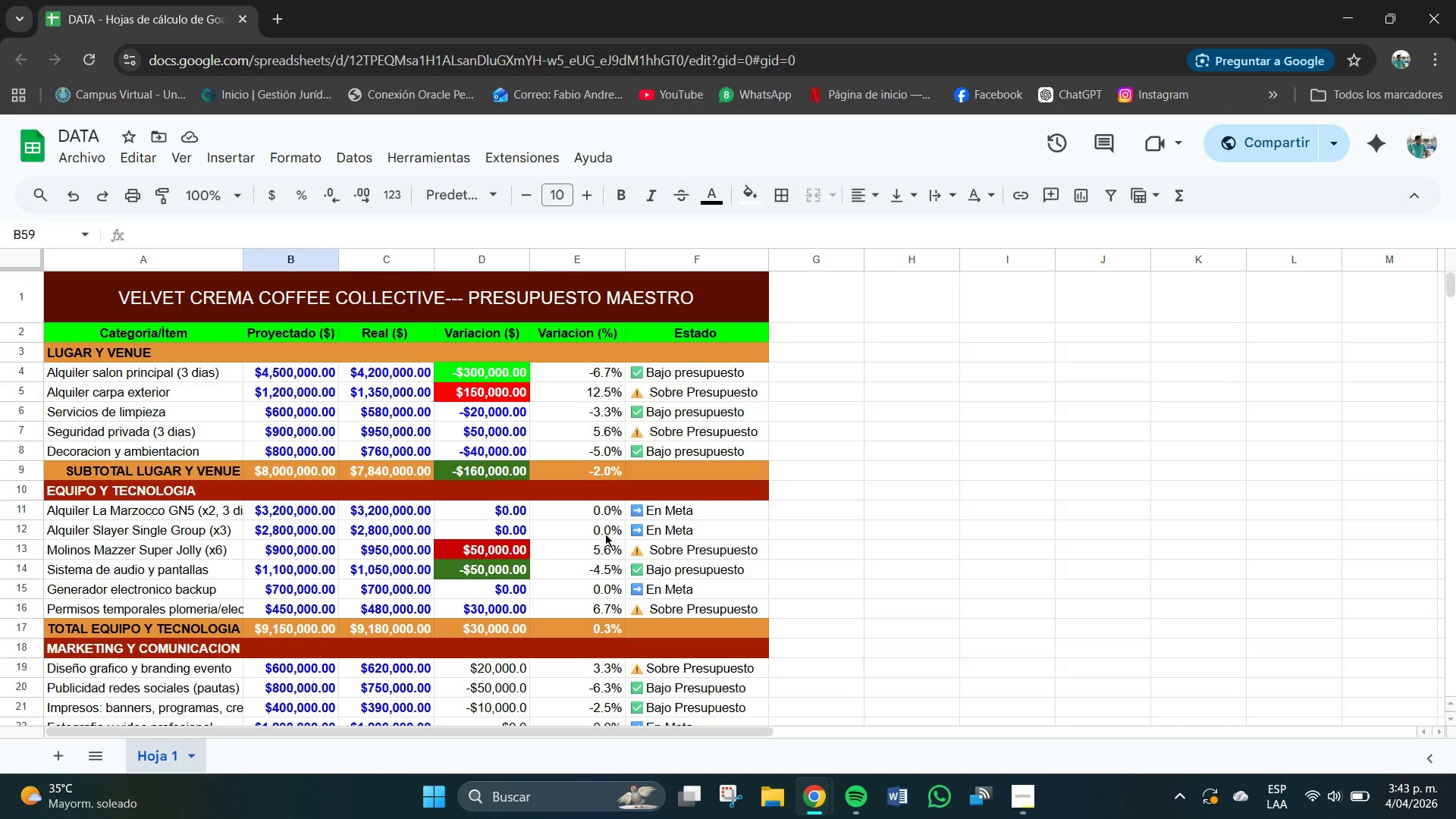 
scroll: coordinate [605, 535], scroll_direction: down, amount: 2.0
 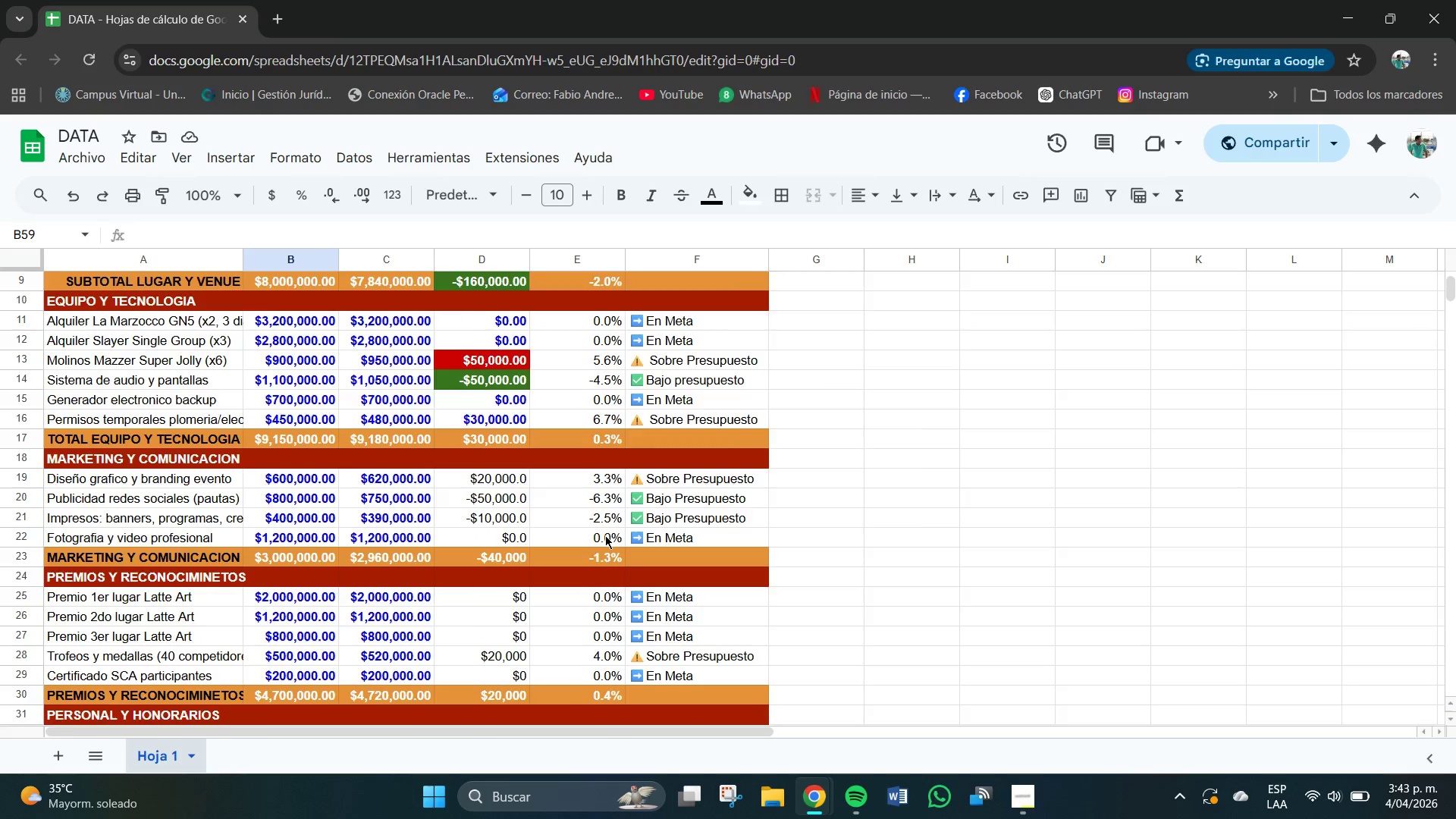 
scroll: coordinate [605, 535], scroll_direction: up, amount: 1.0
 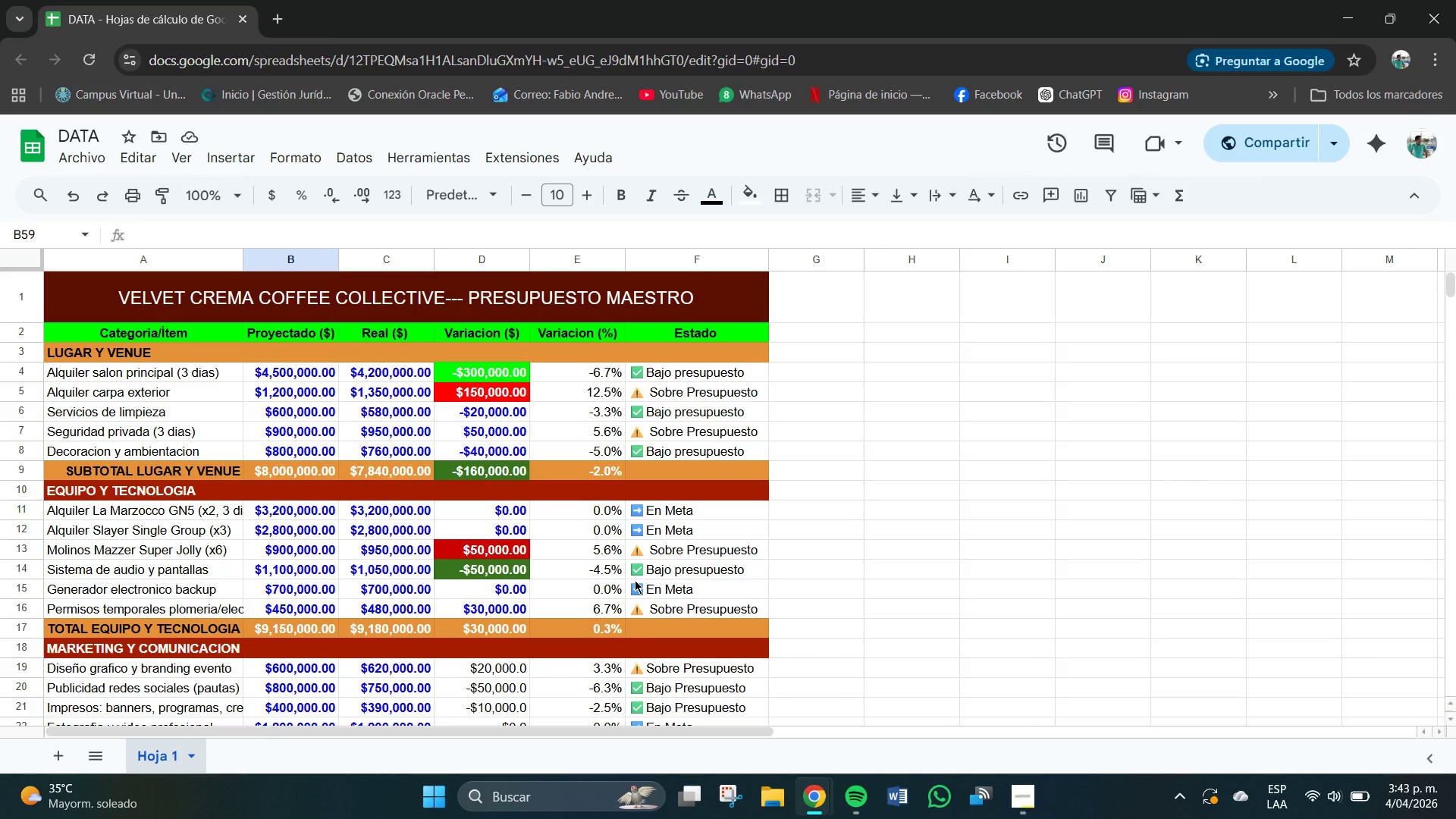 
scroll: coordinate [648, 602], scroll_direction: down, amount: 5.0
 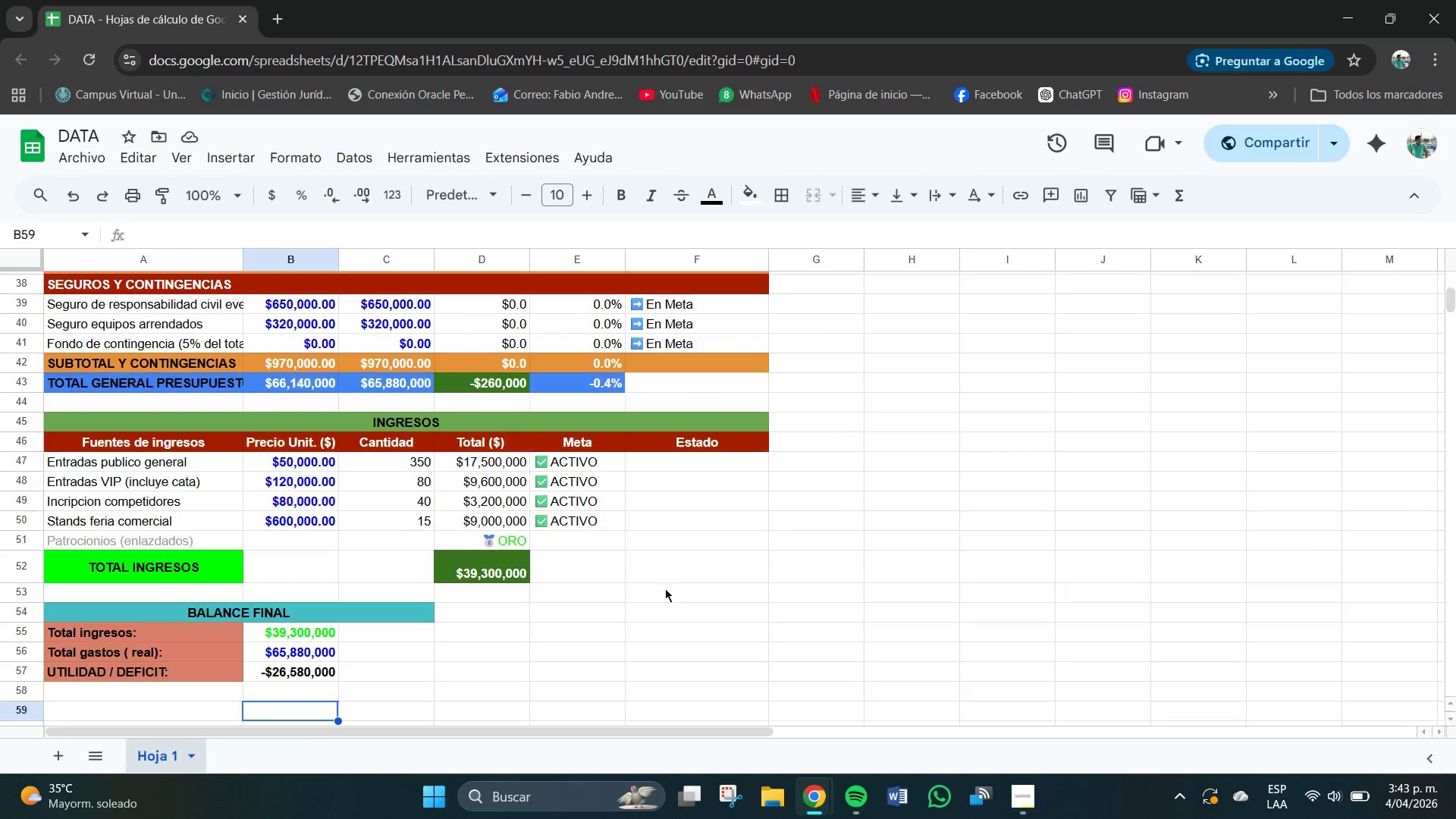 
scroll: coordinate [665, 588], scroll_direction: down, amount: 1.0
 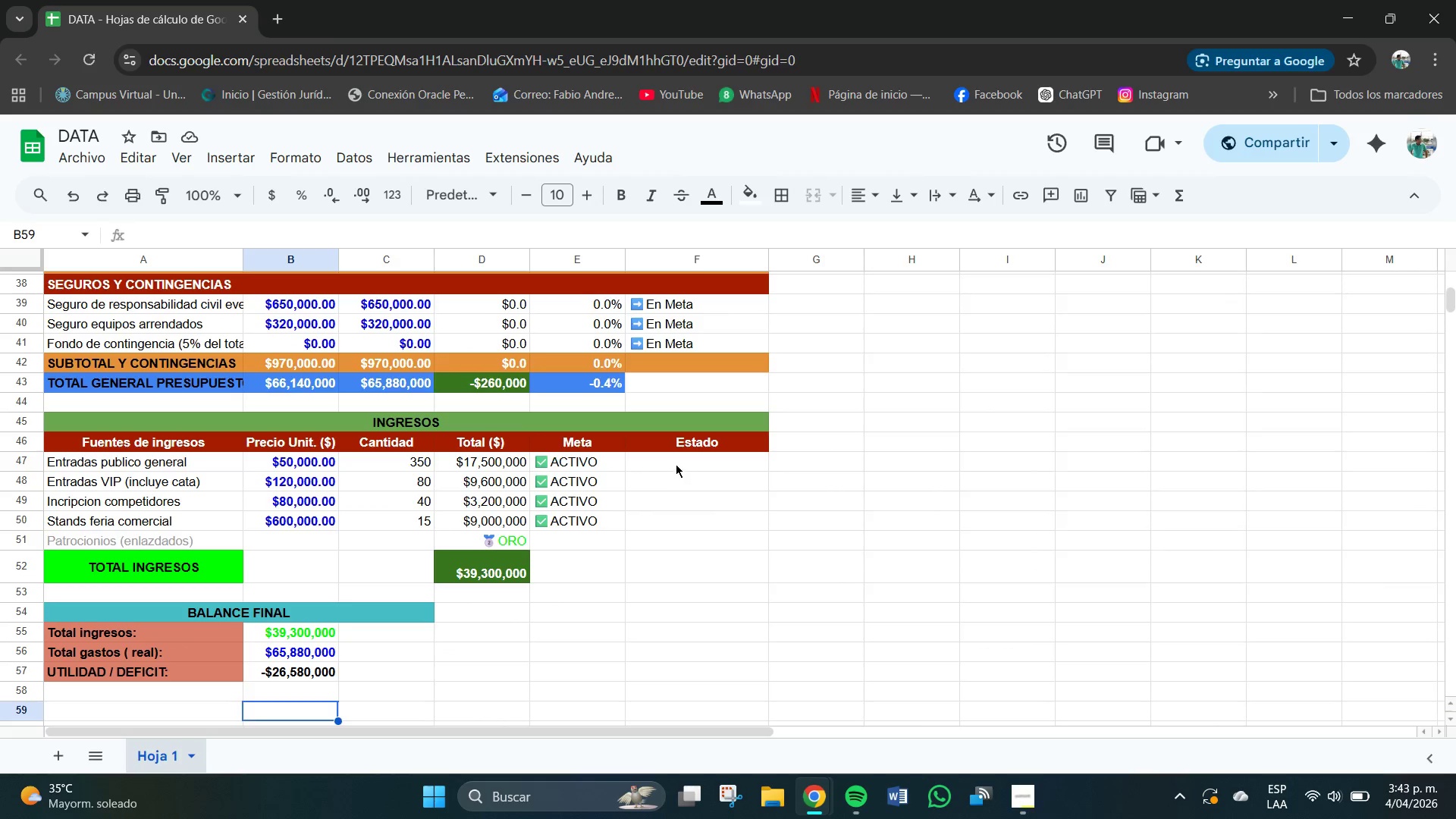 
left_click([669, 460])
 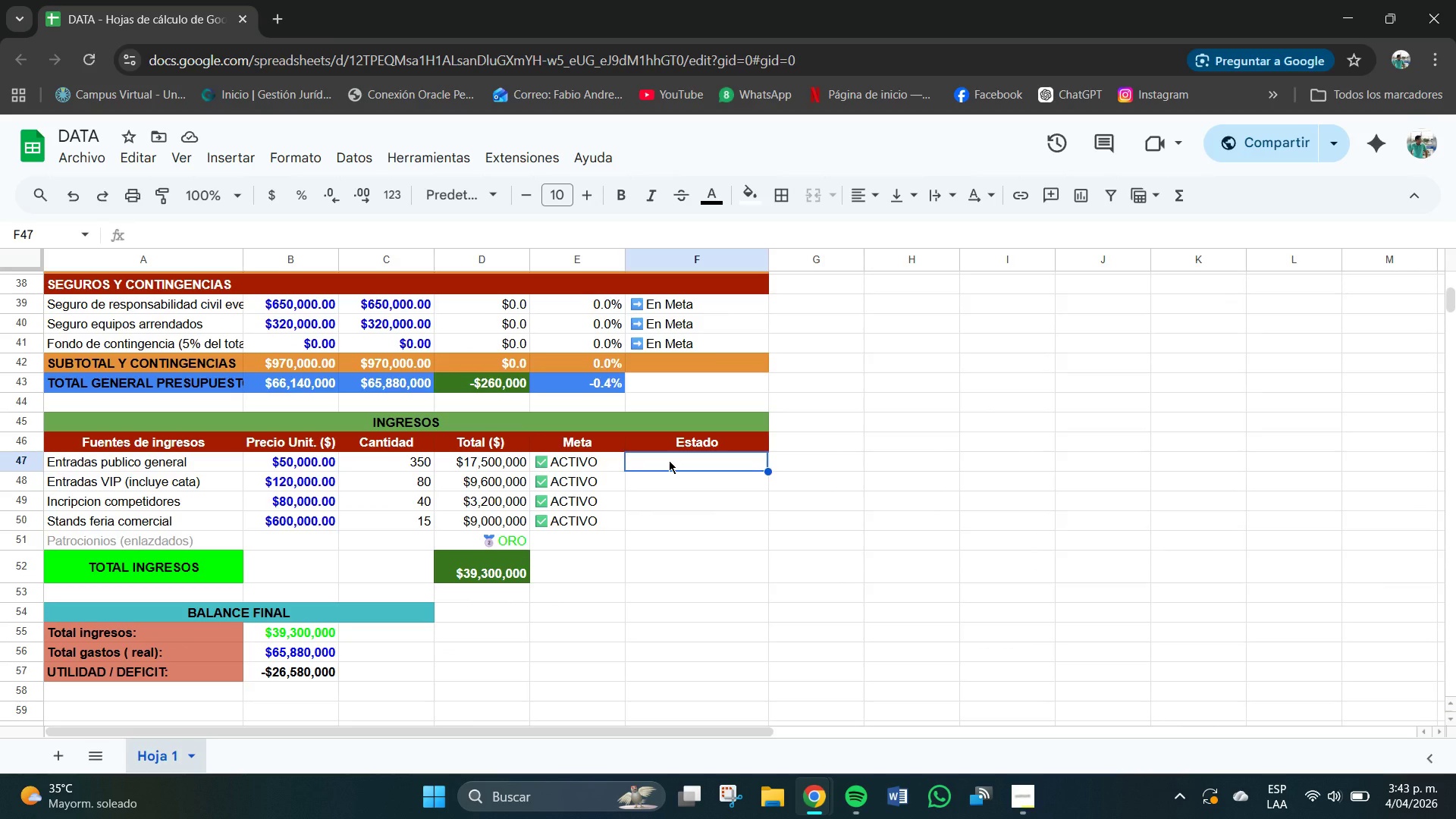 
key(Shift+0)
 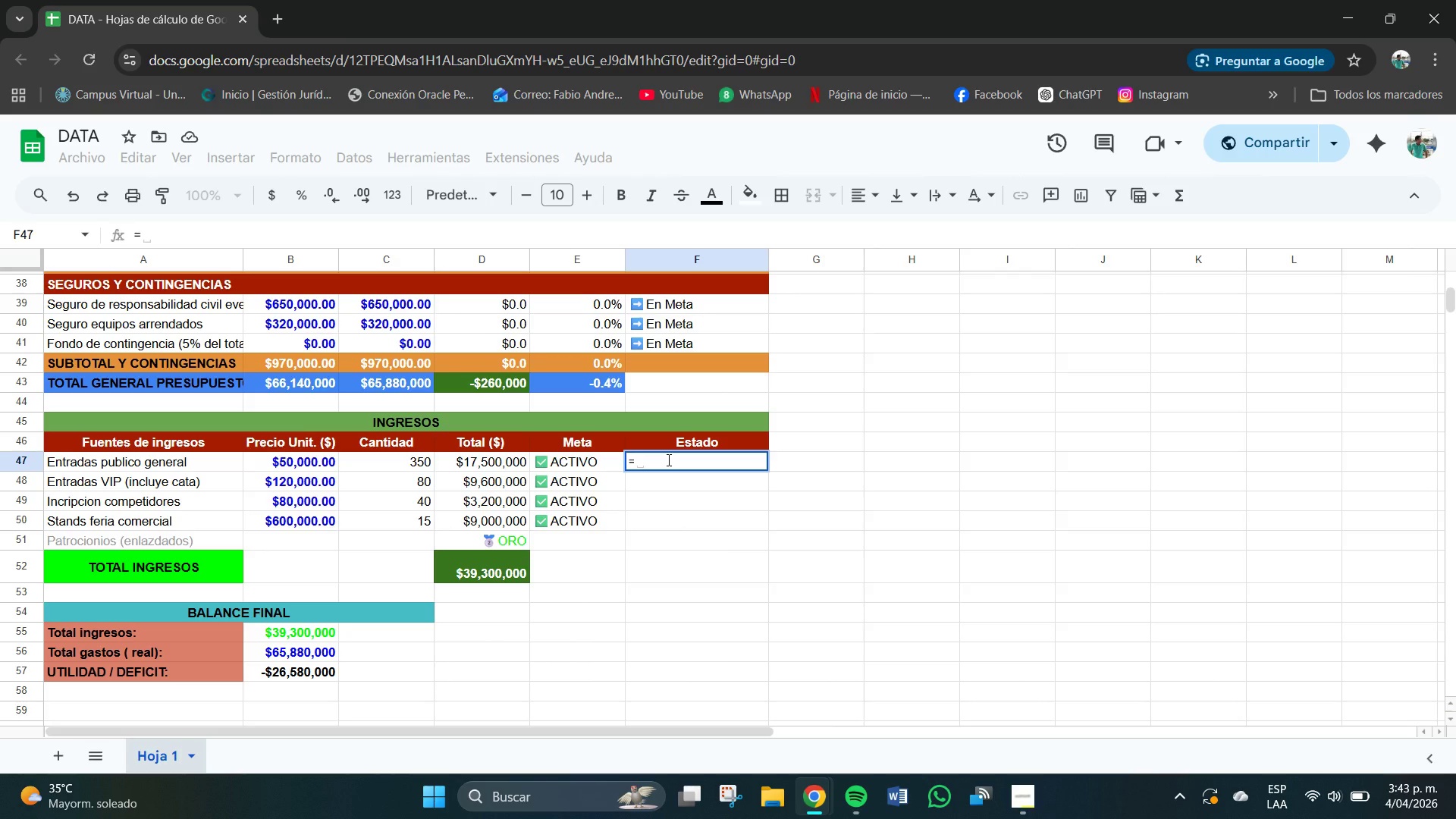 
type(SI*D47)
 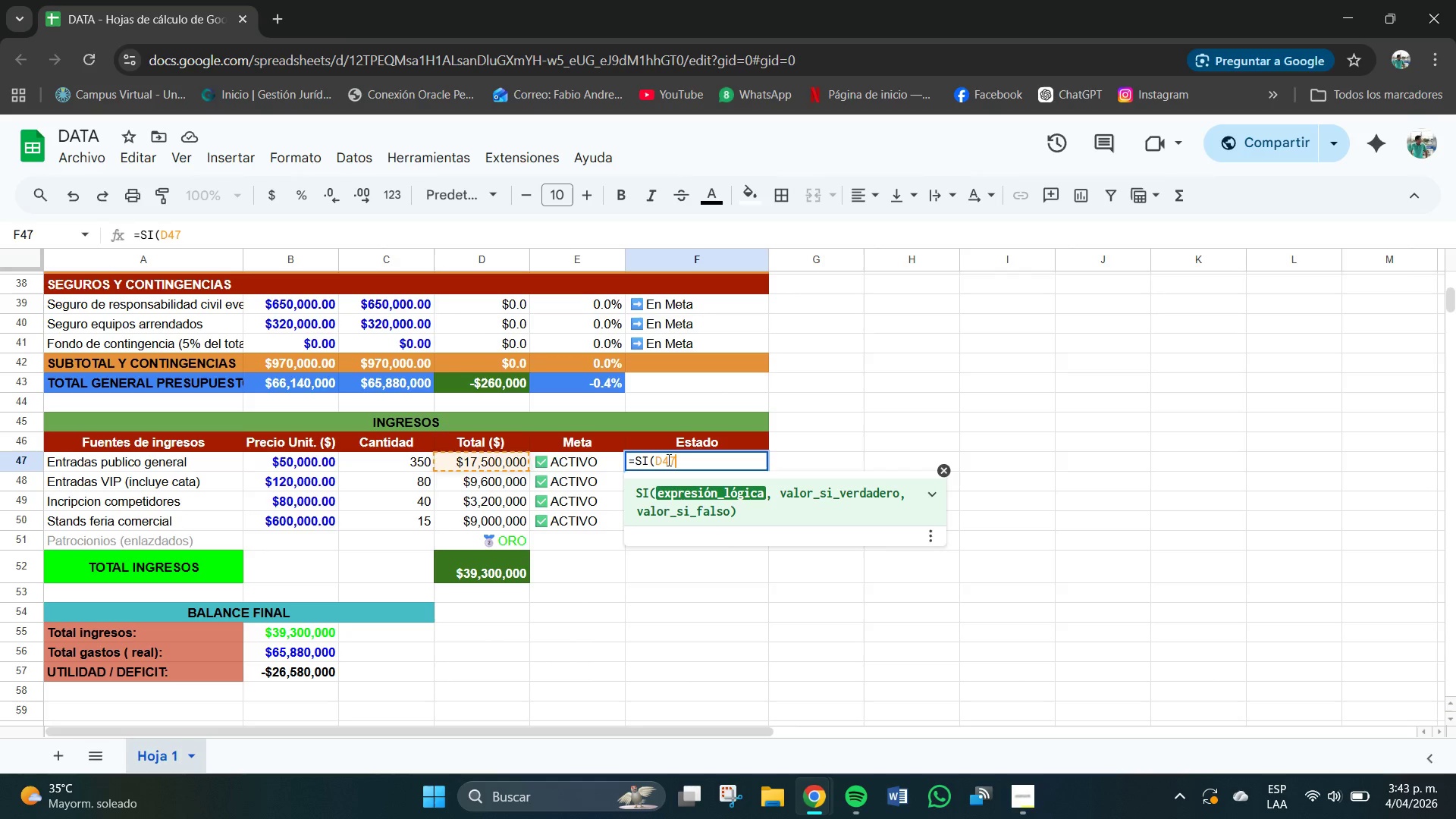 
key(Shift+Break)
 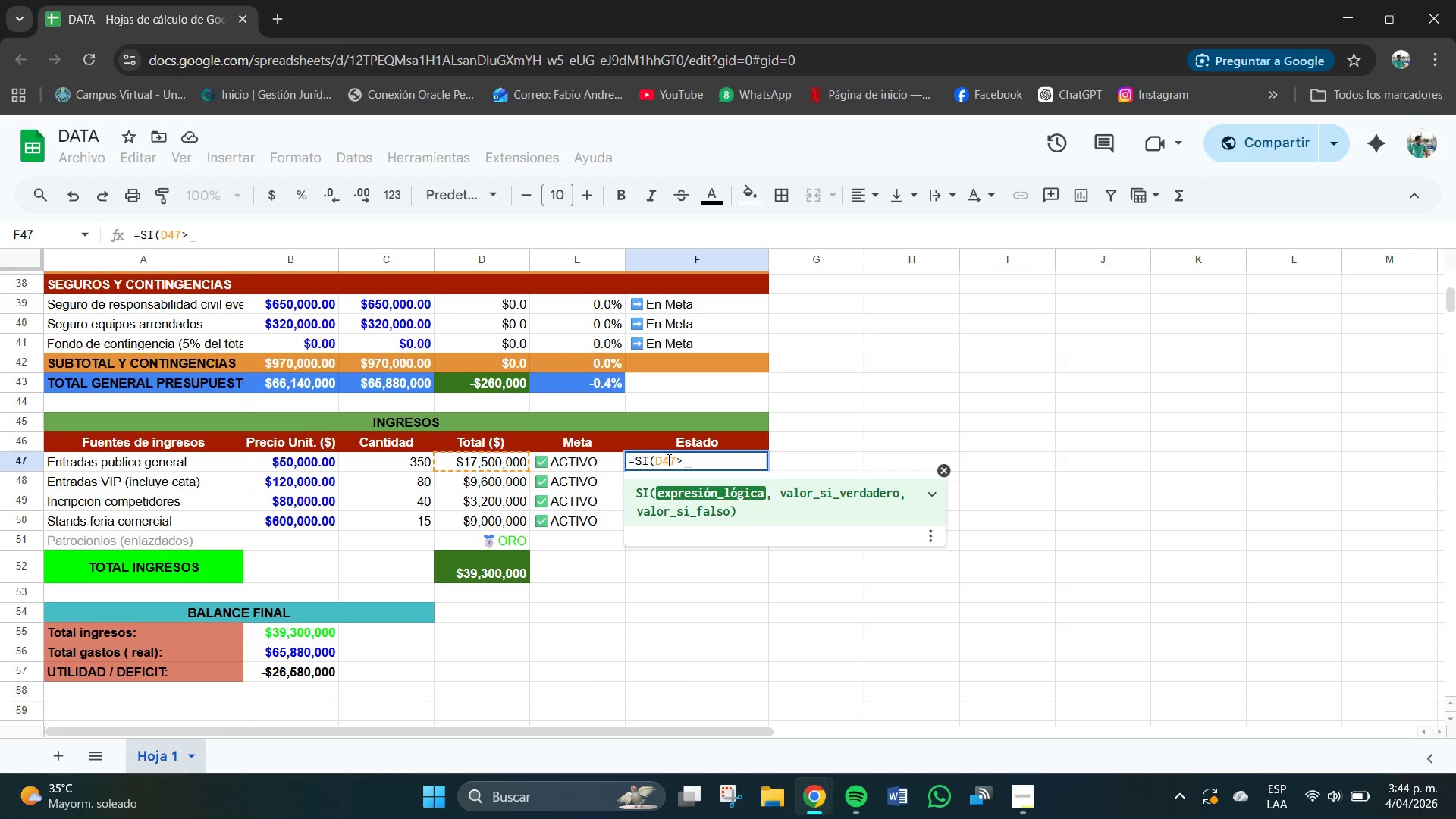 
key(0)
 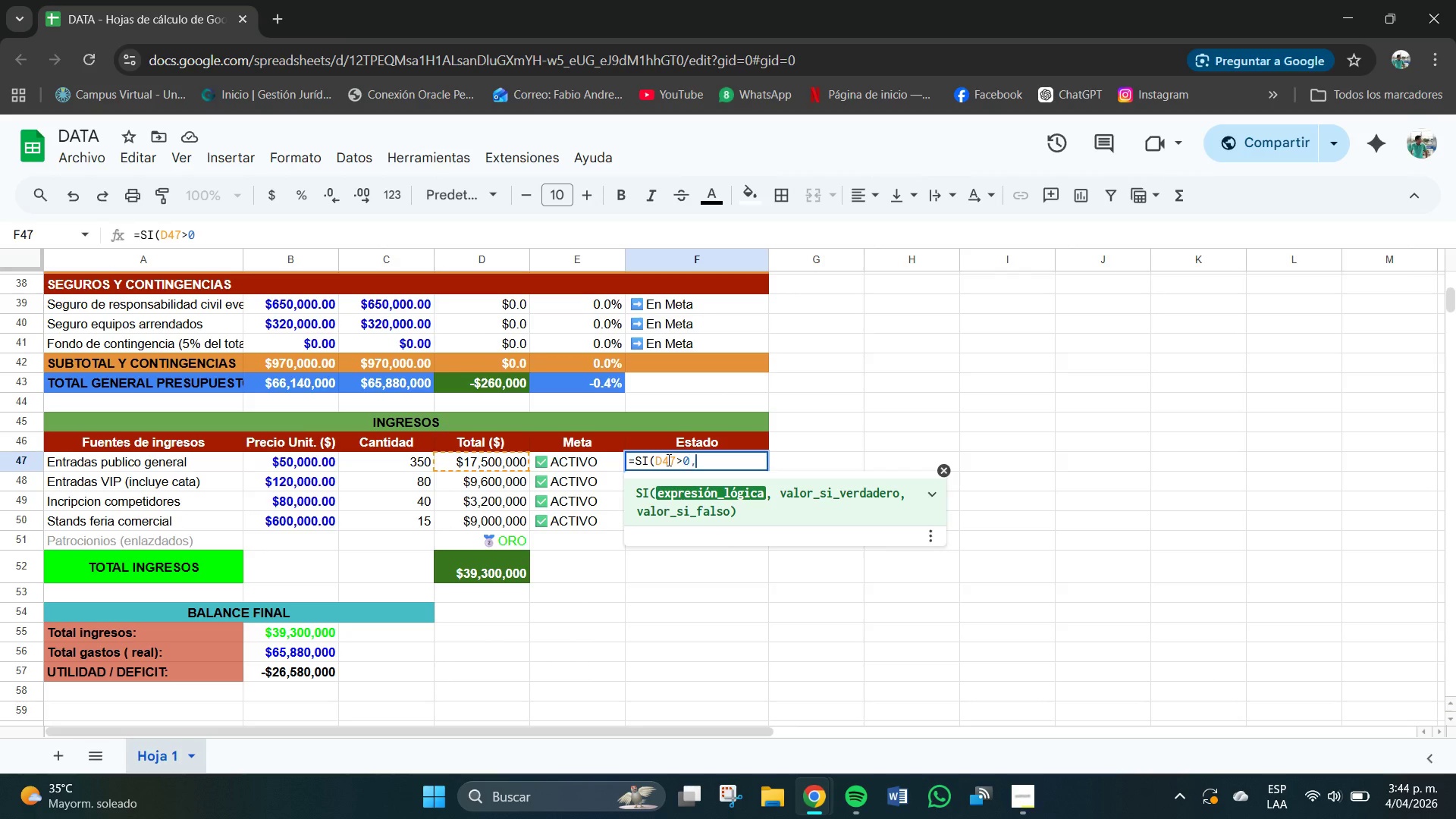 
key(Comma)
 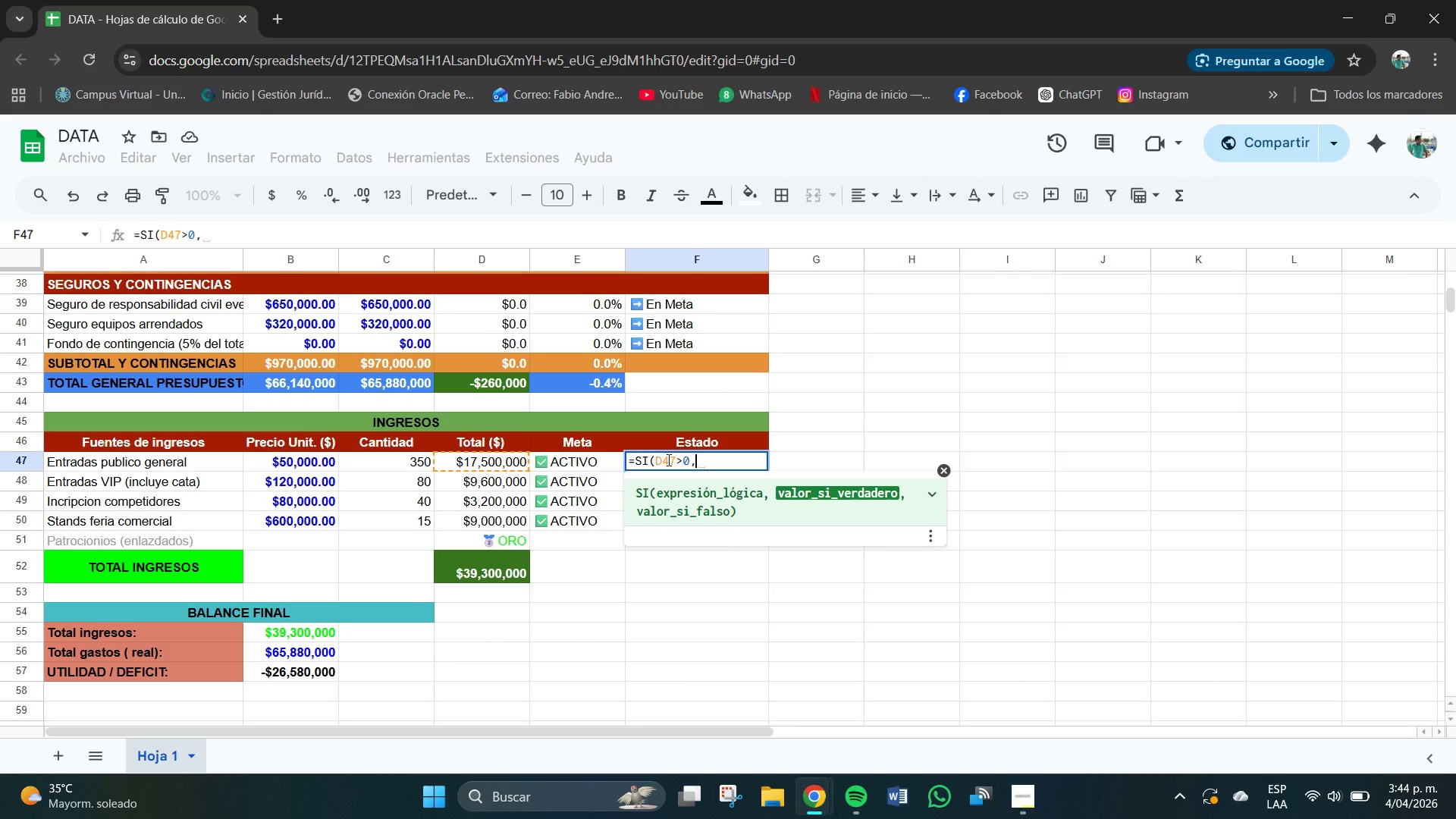 
key(Shift+2)
 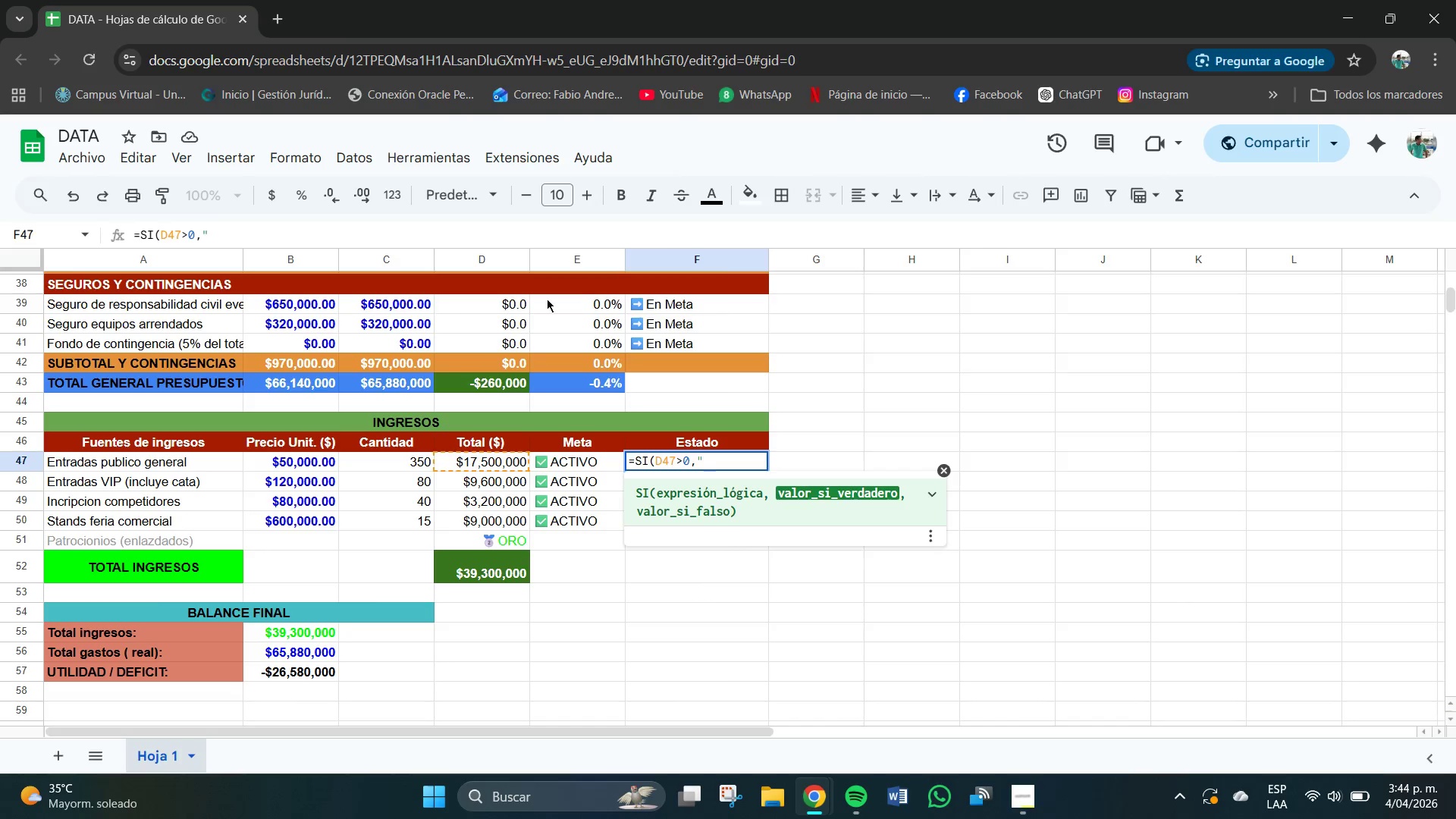 
right_click([463, 238])
 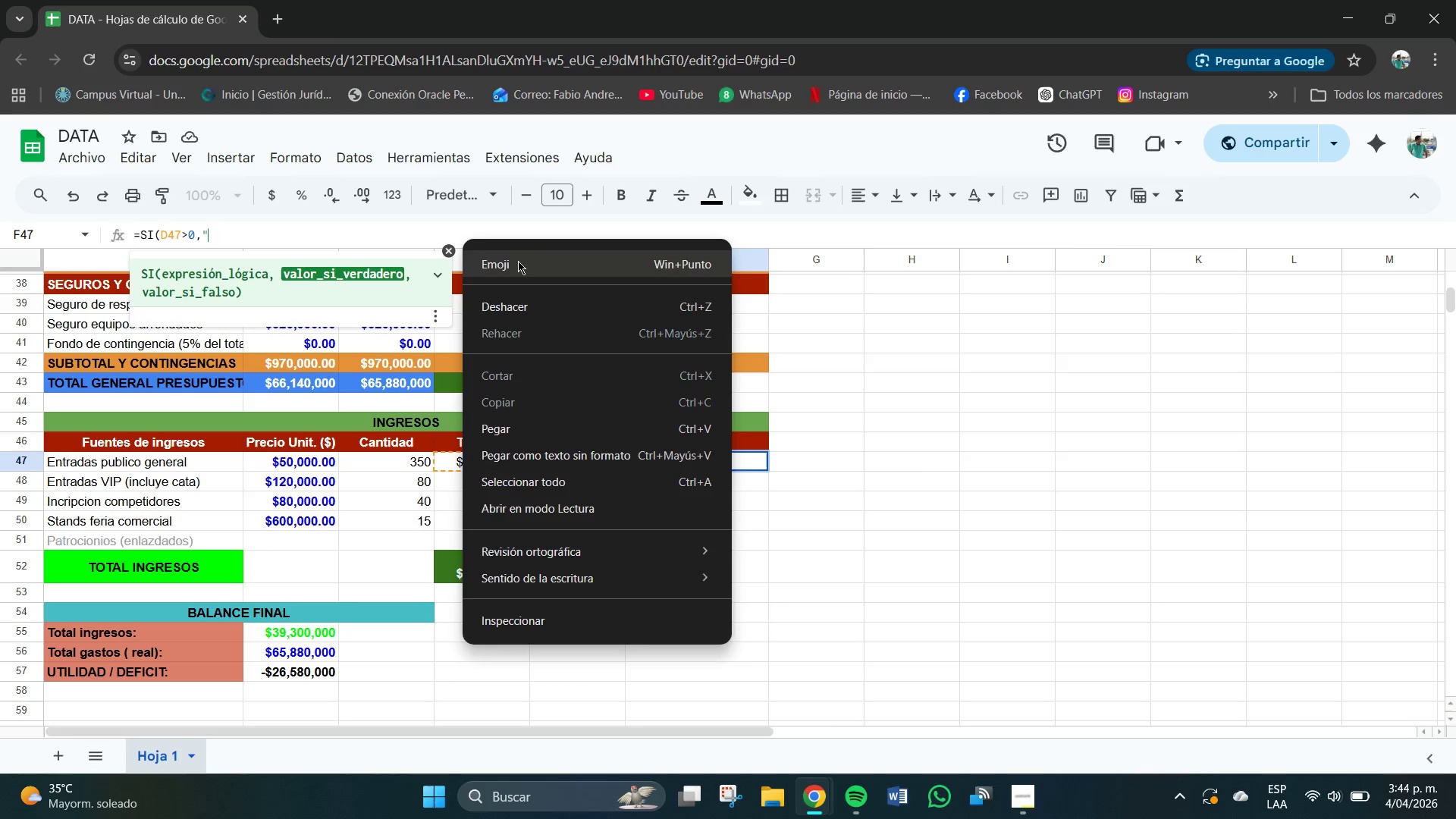 
left_click([518, 262])
 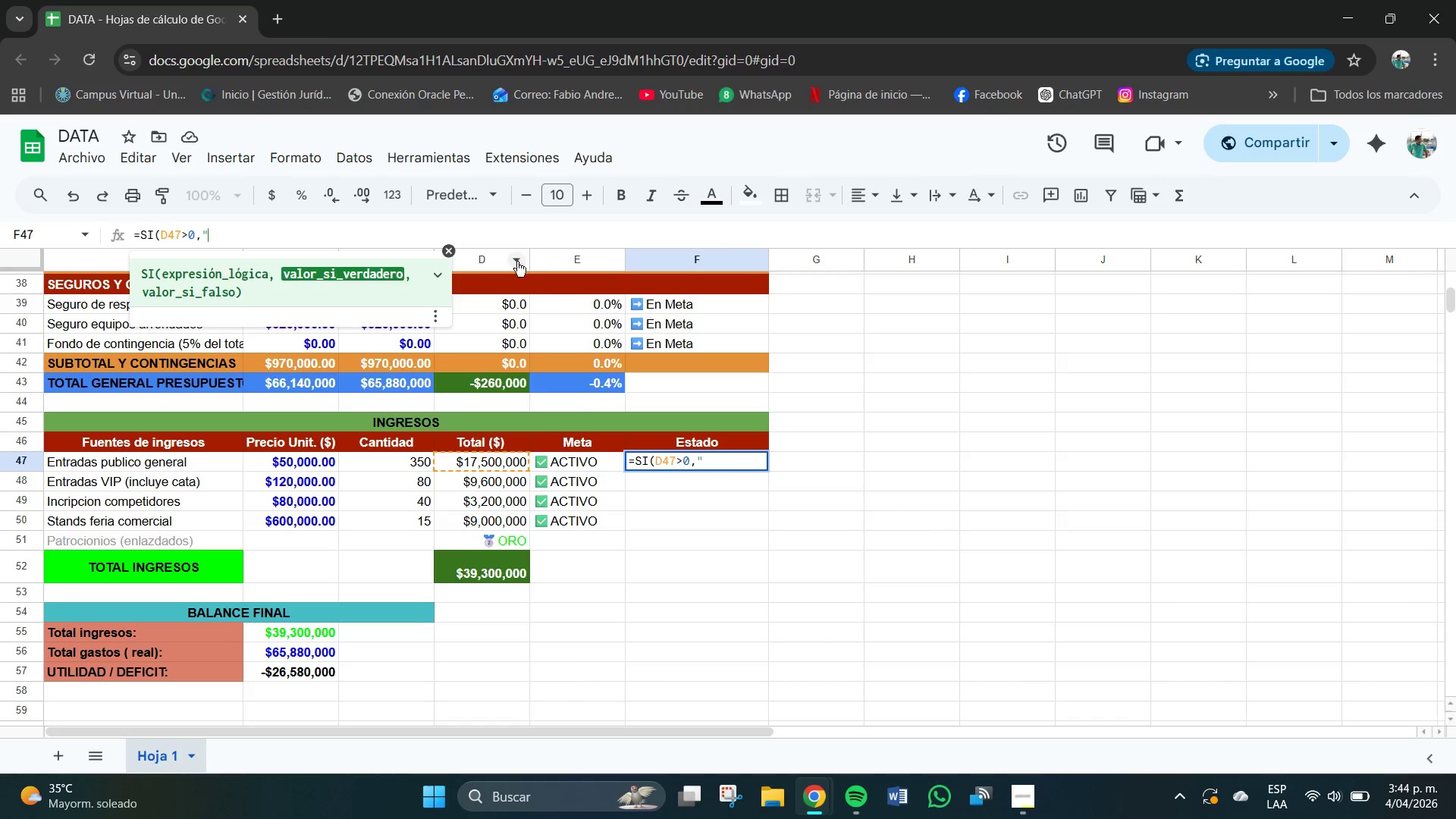 
hold_key(key=MetaLeft, duration=16.86)
 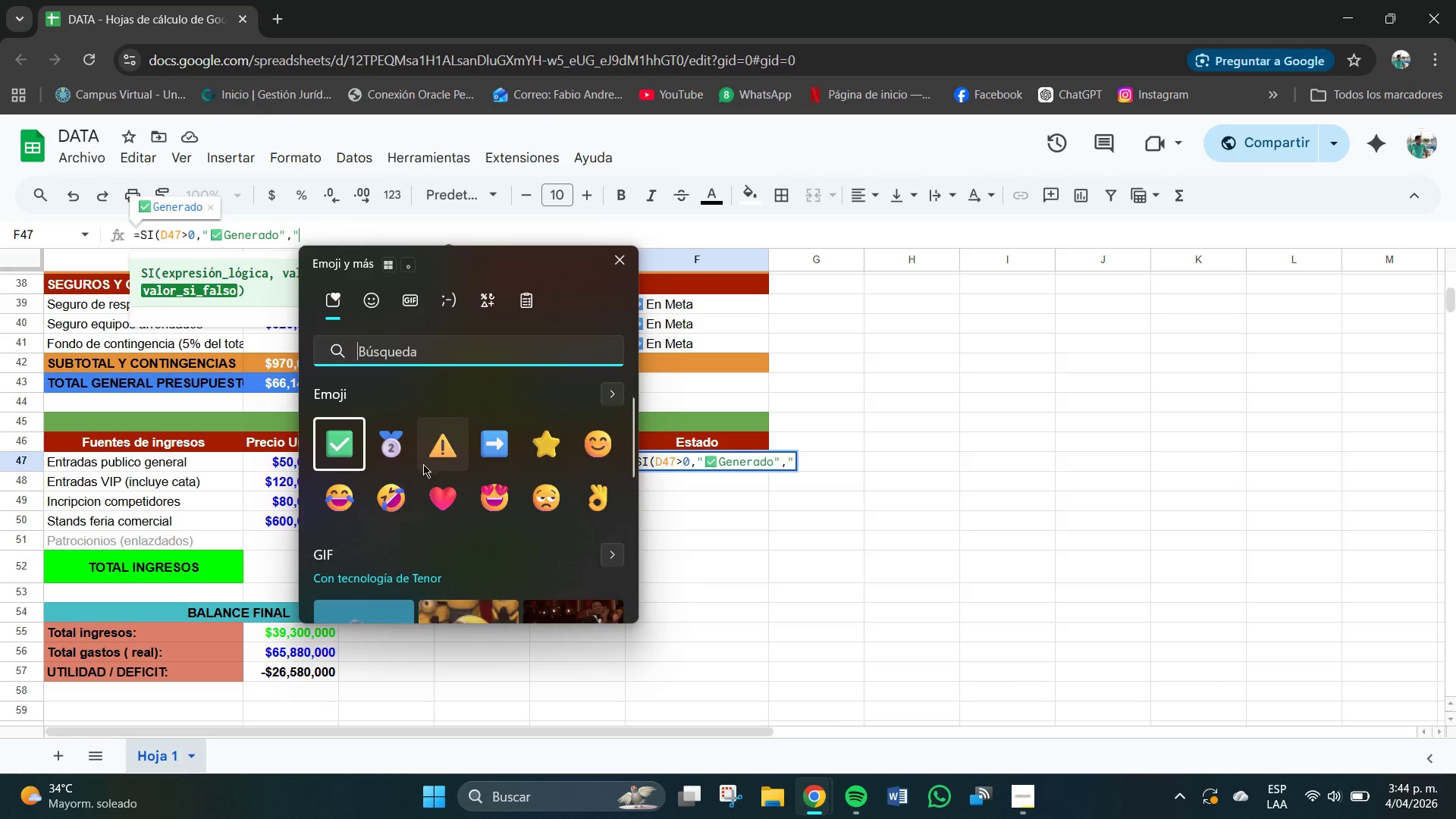 
hold_key(key=Period, duration=16.86)
 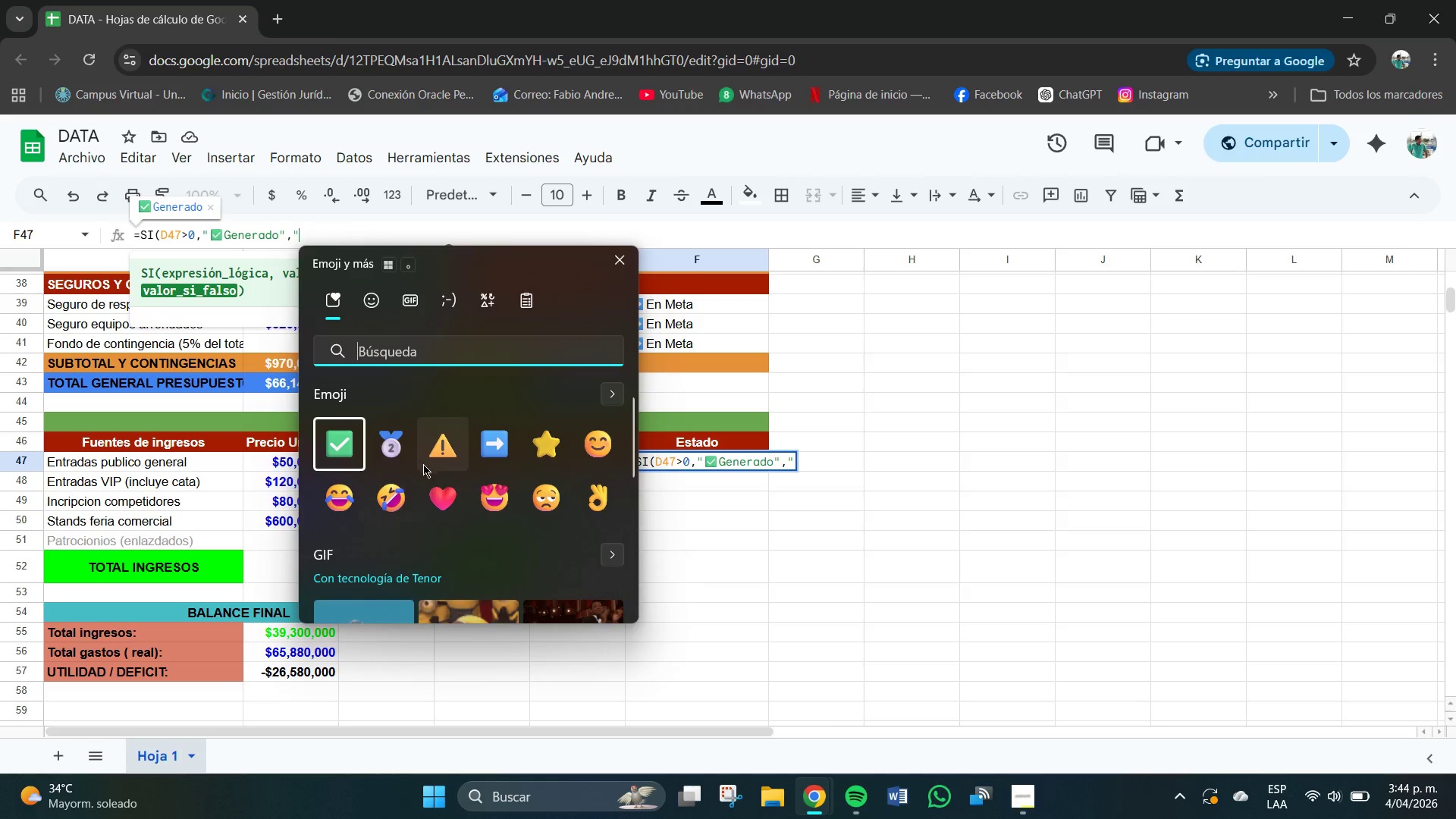 
left_click([302, 449])
 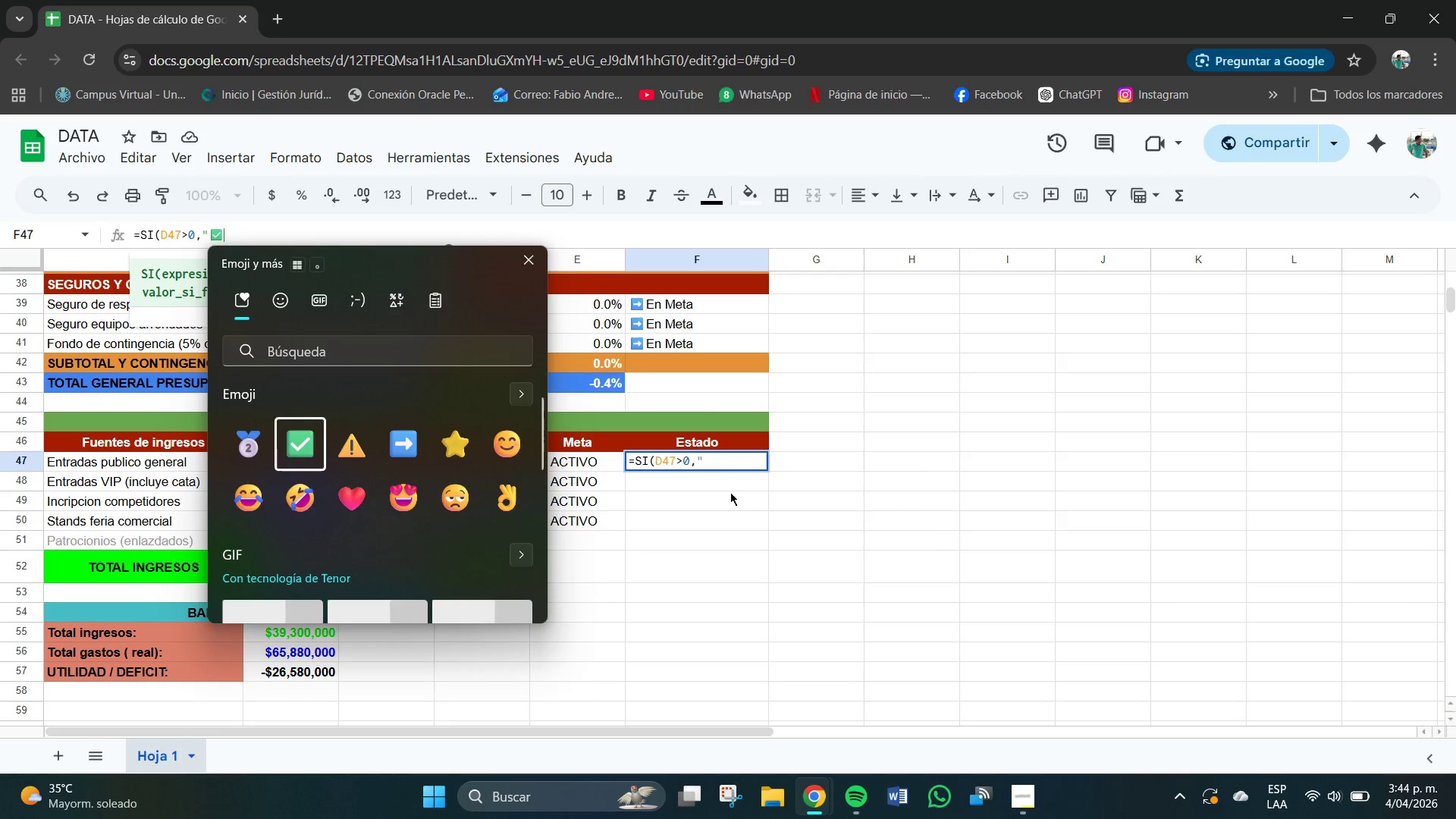 
left_click([723, 463])
 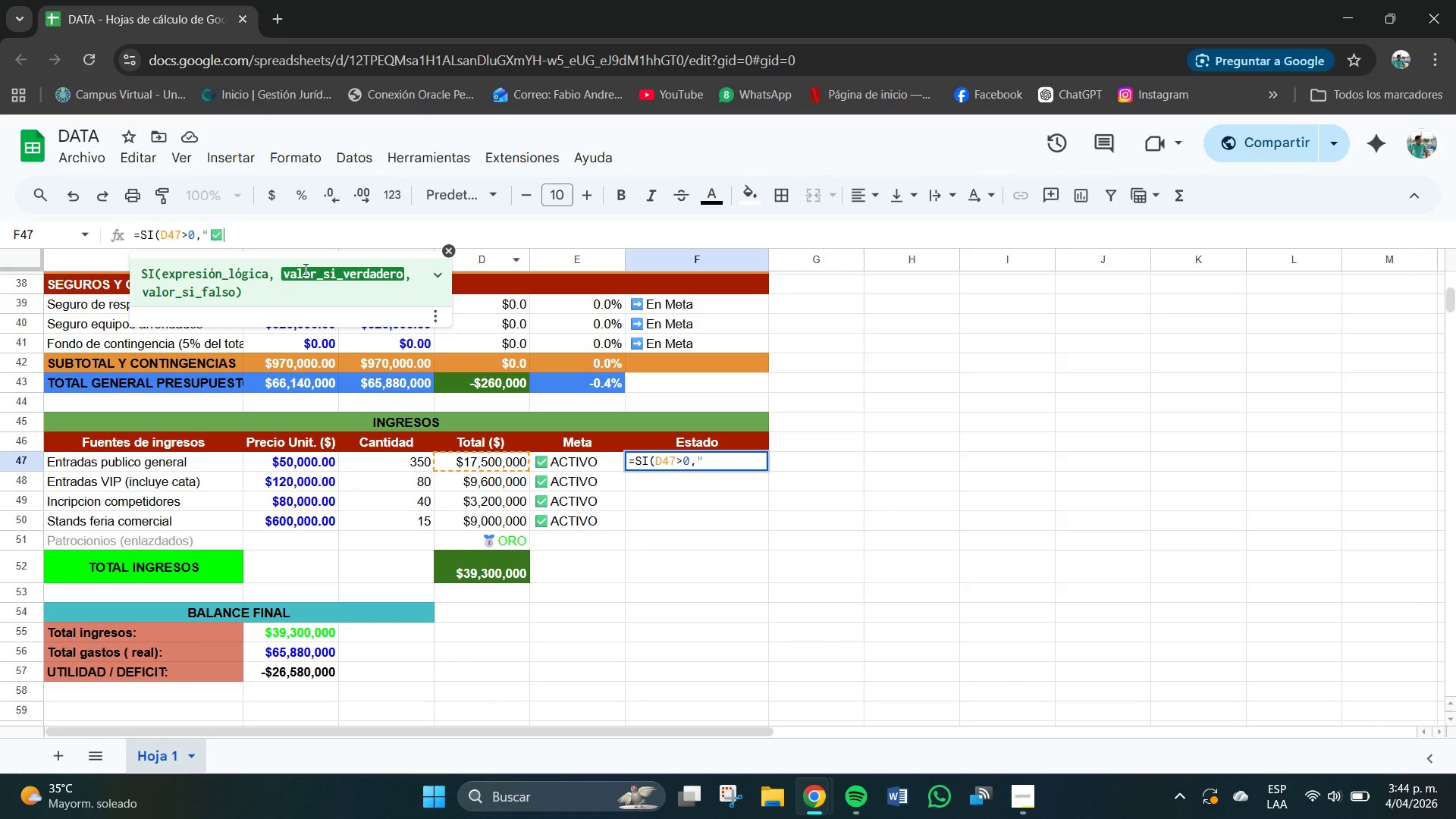 
left_click([253, 240])
 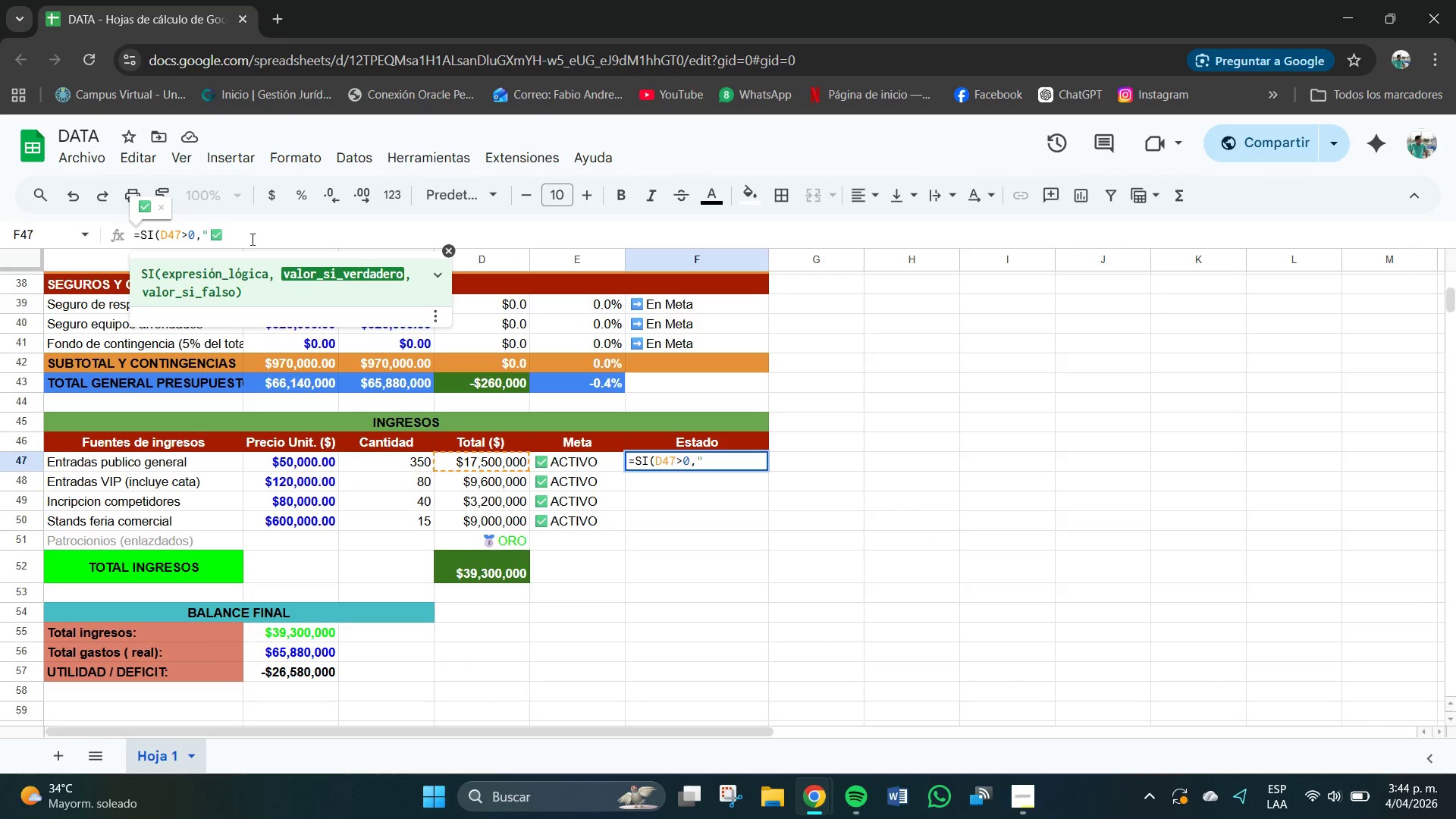 
type(Generado)
 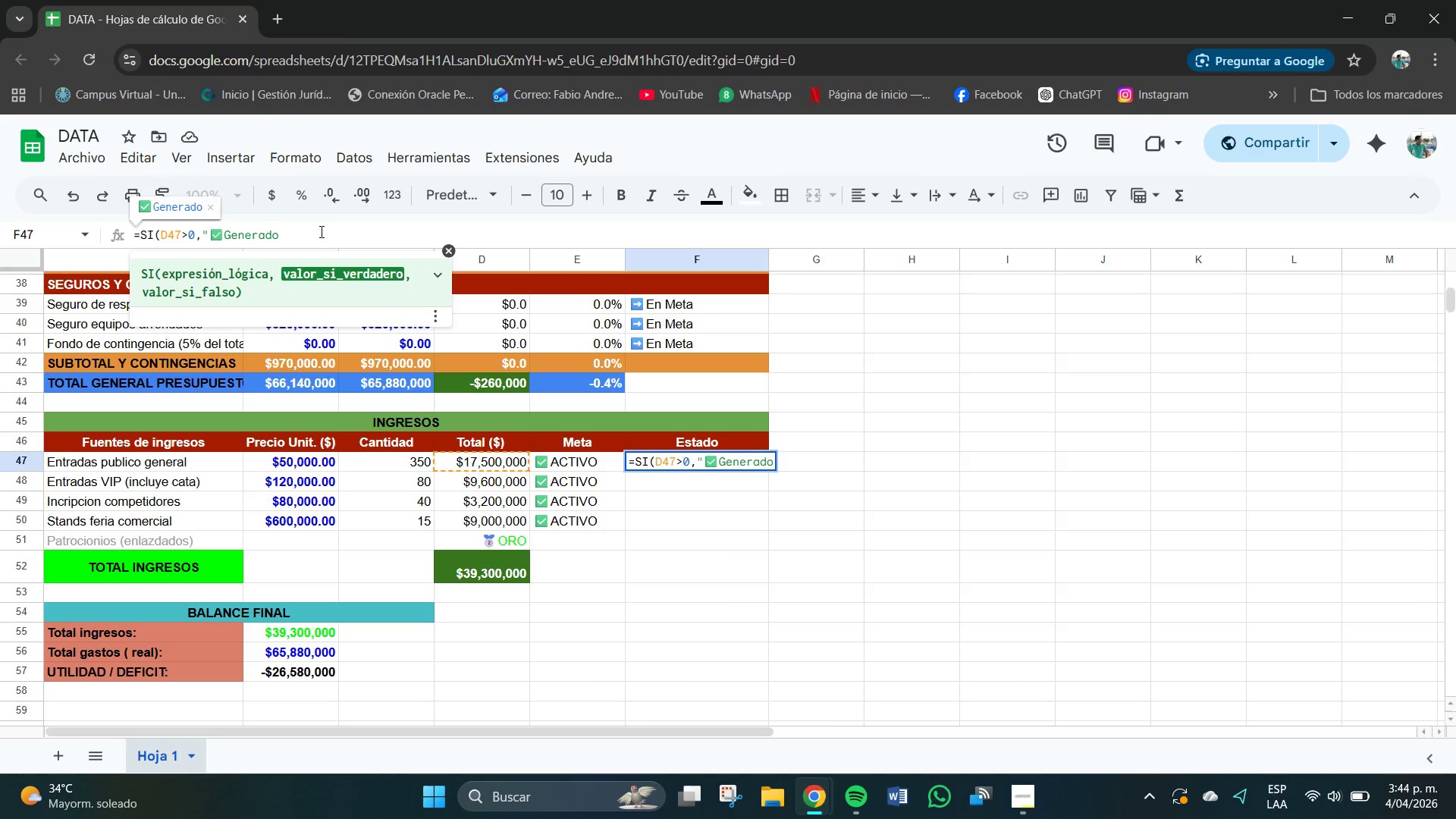 
key(Shift+2)
 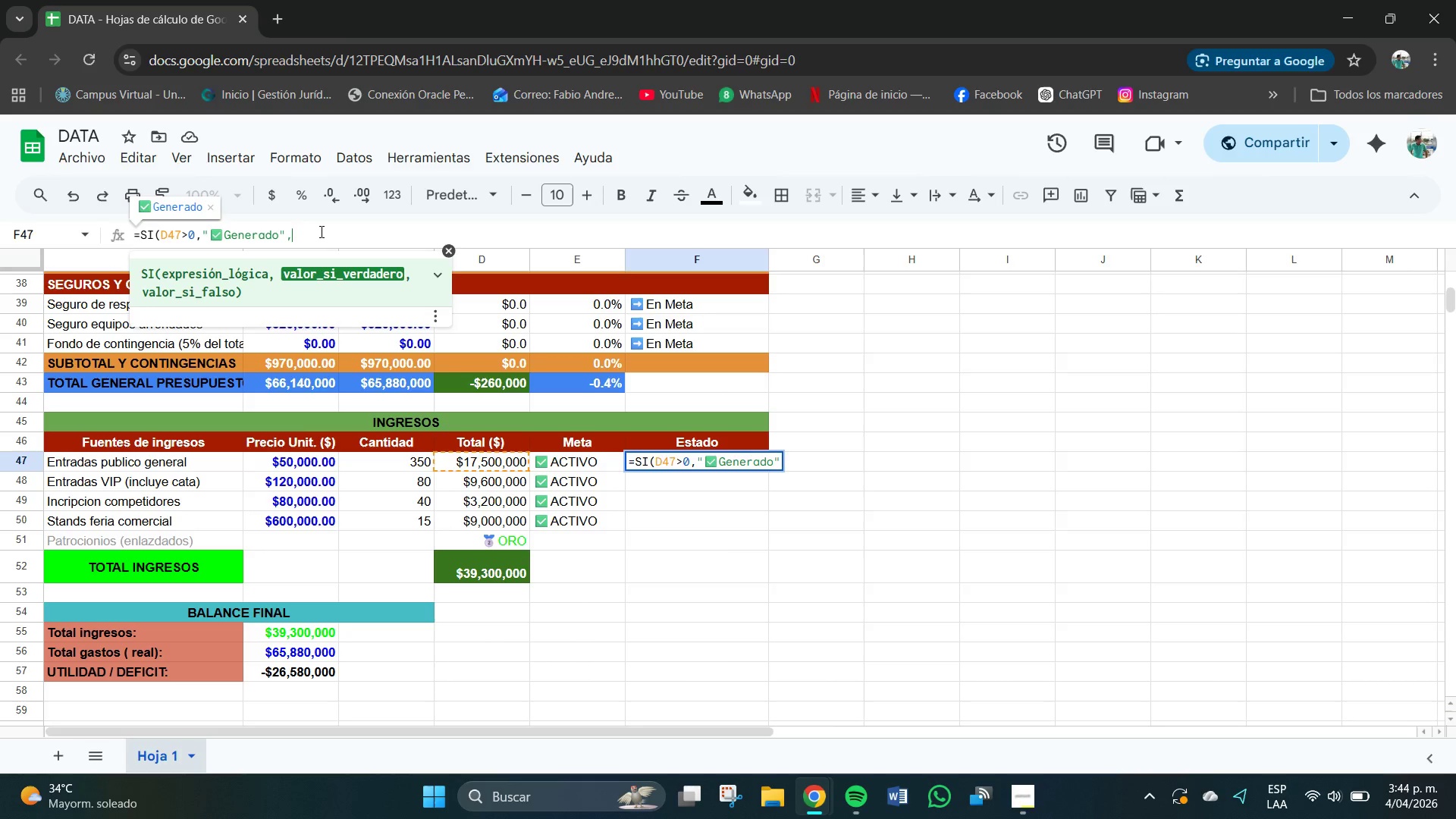 
key(Comma)
 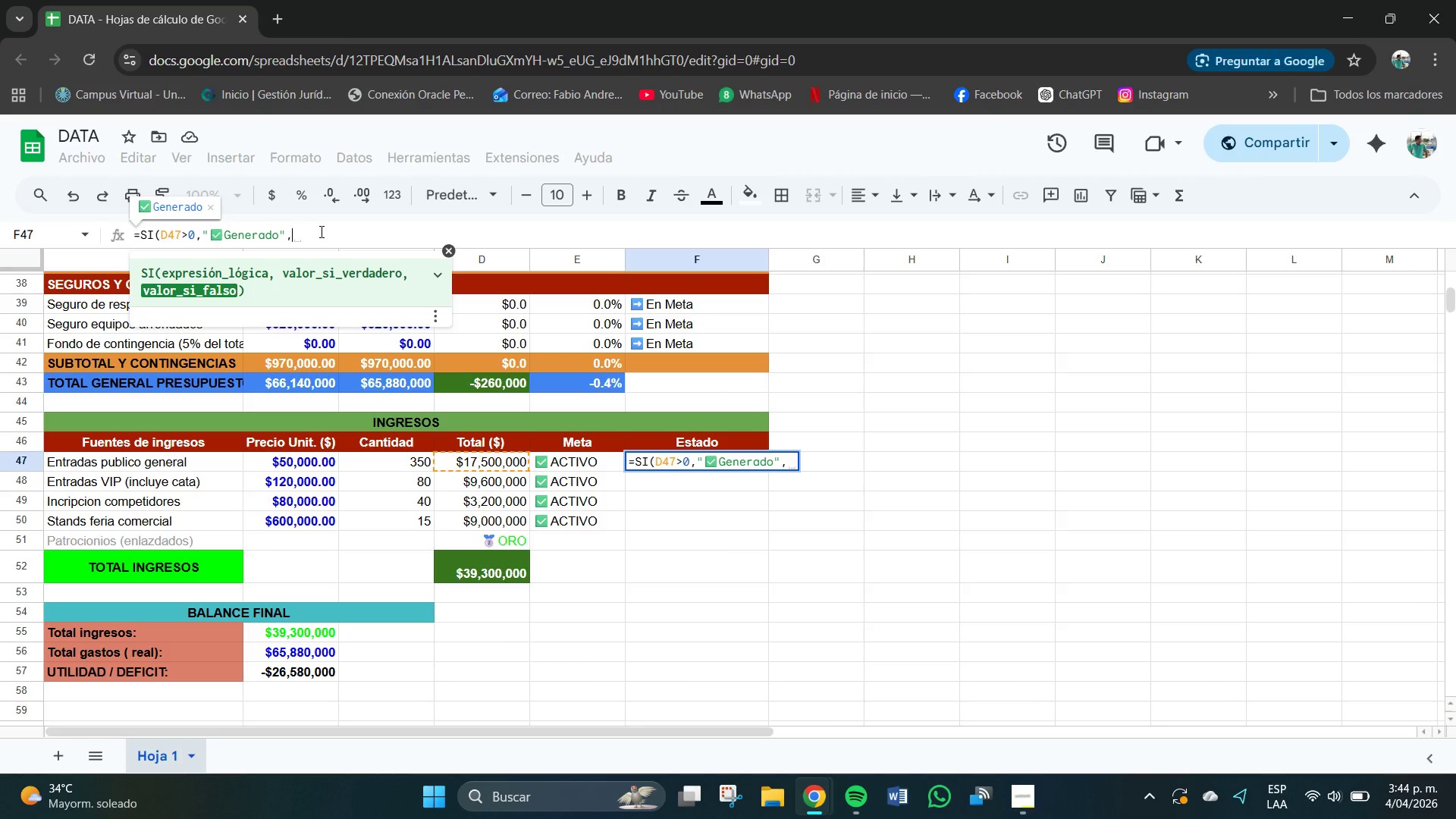 
key(Shift+2)
 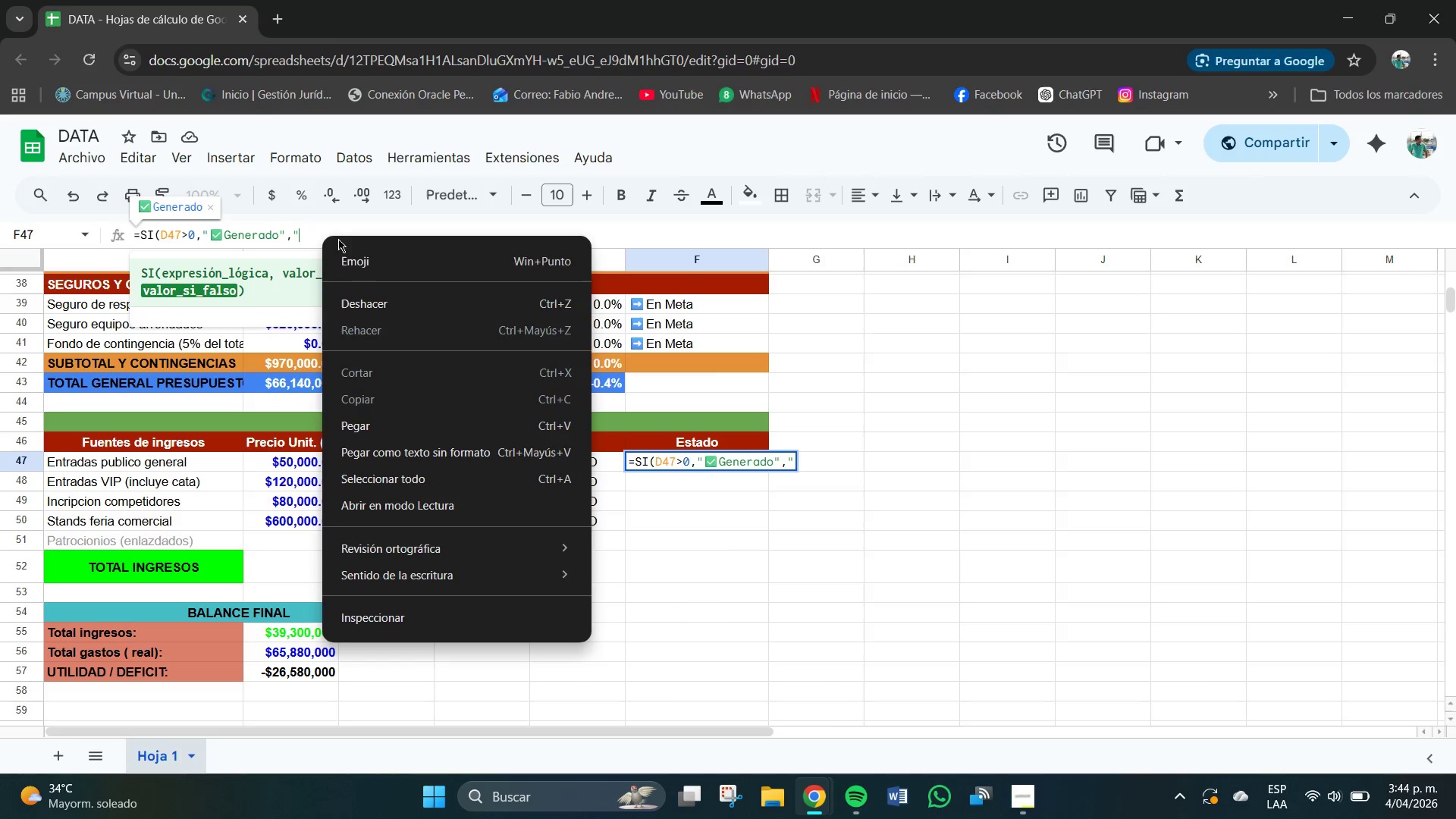 
left_click([383, 252])
 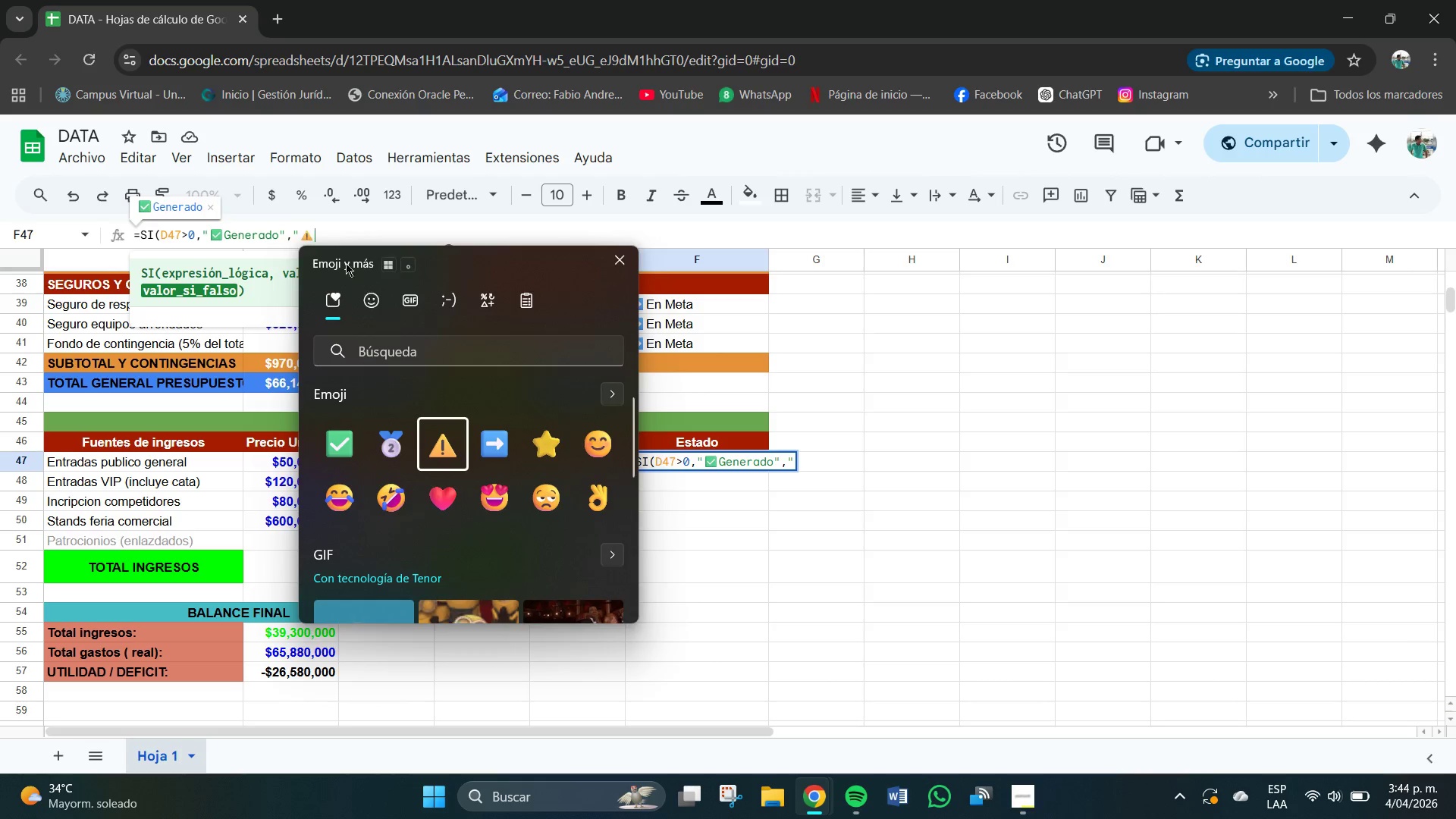 
left_click([350, 221])
 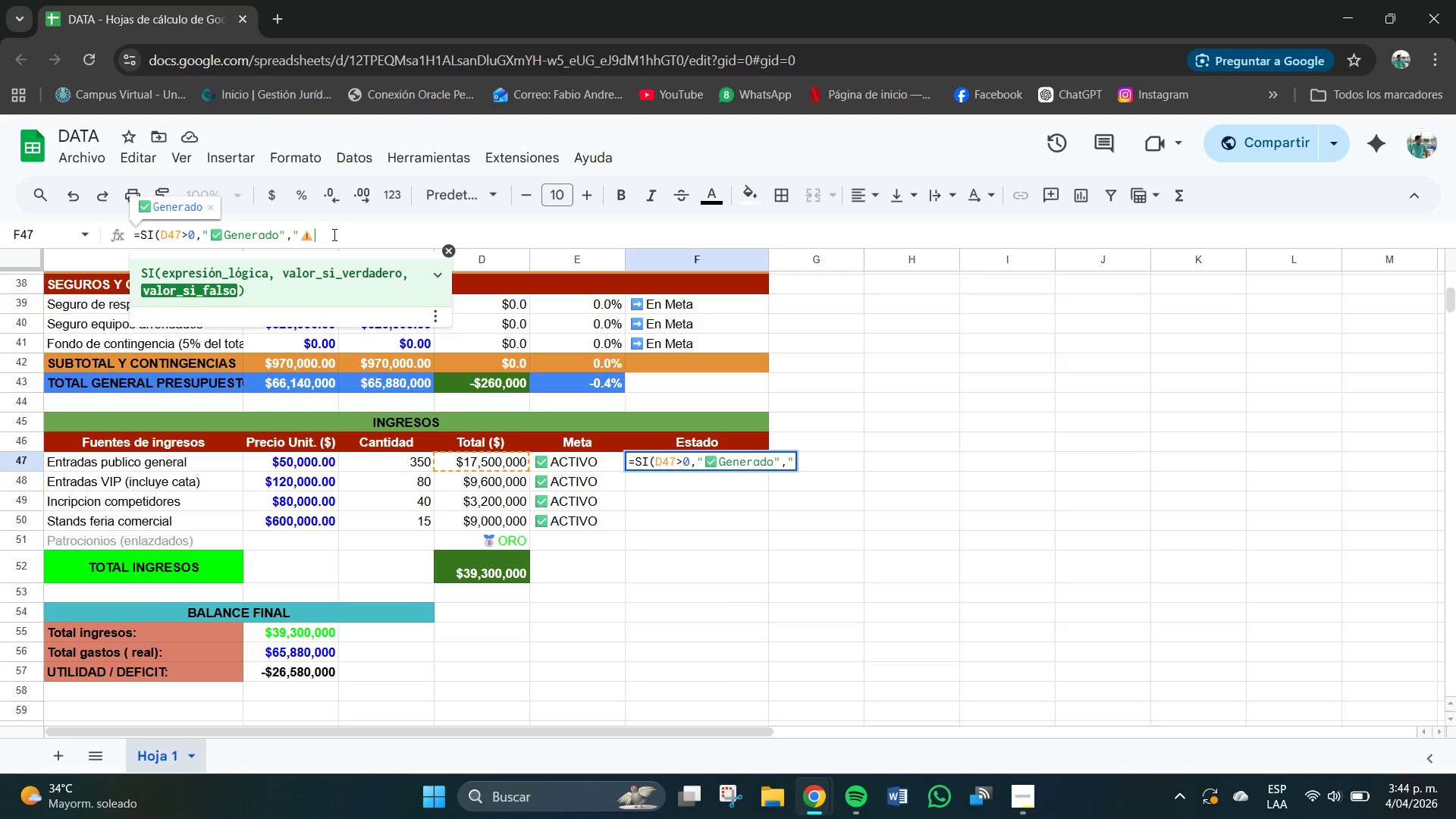 
type( Sin ingresos@()
 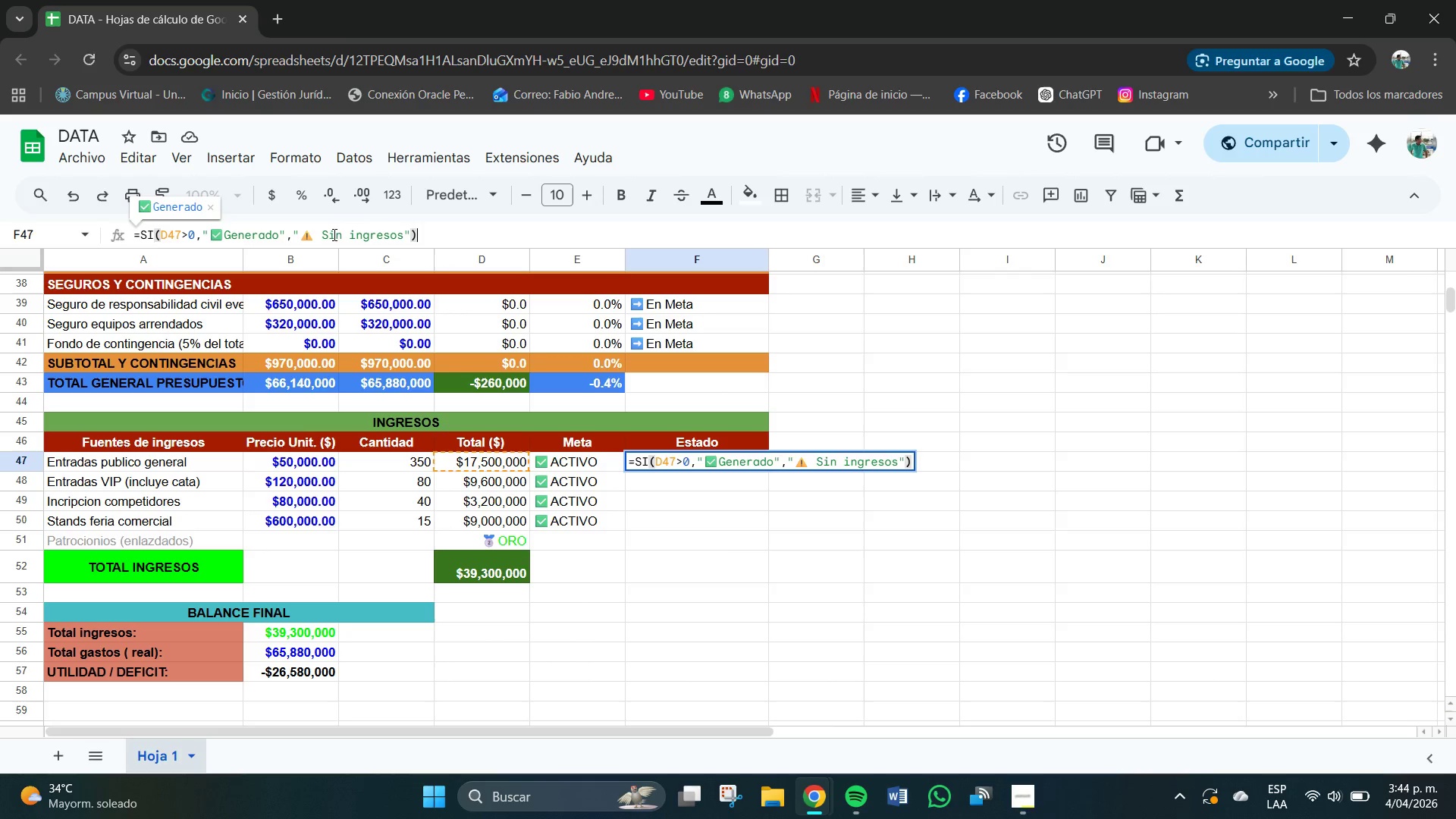 
key(Enter)
 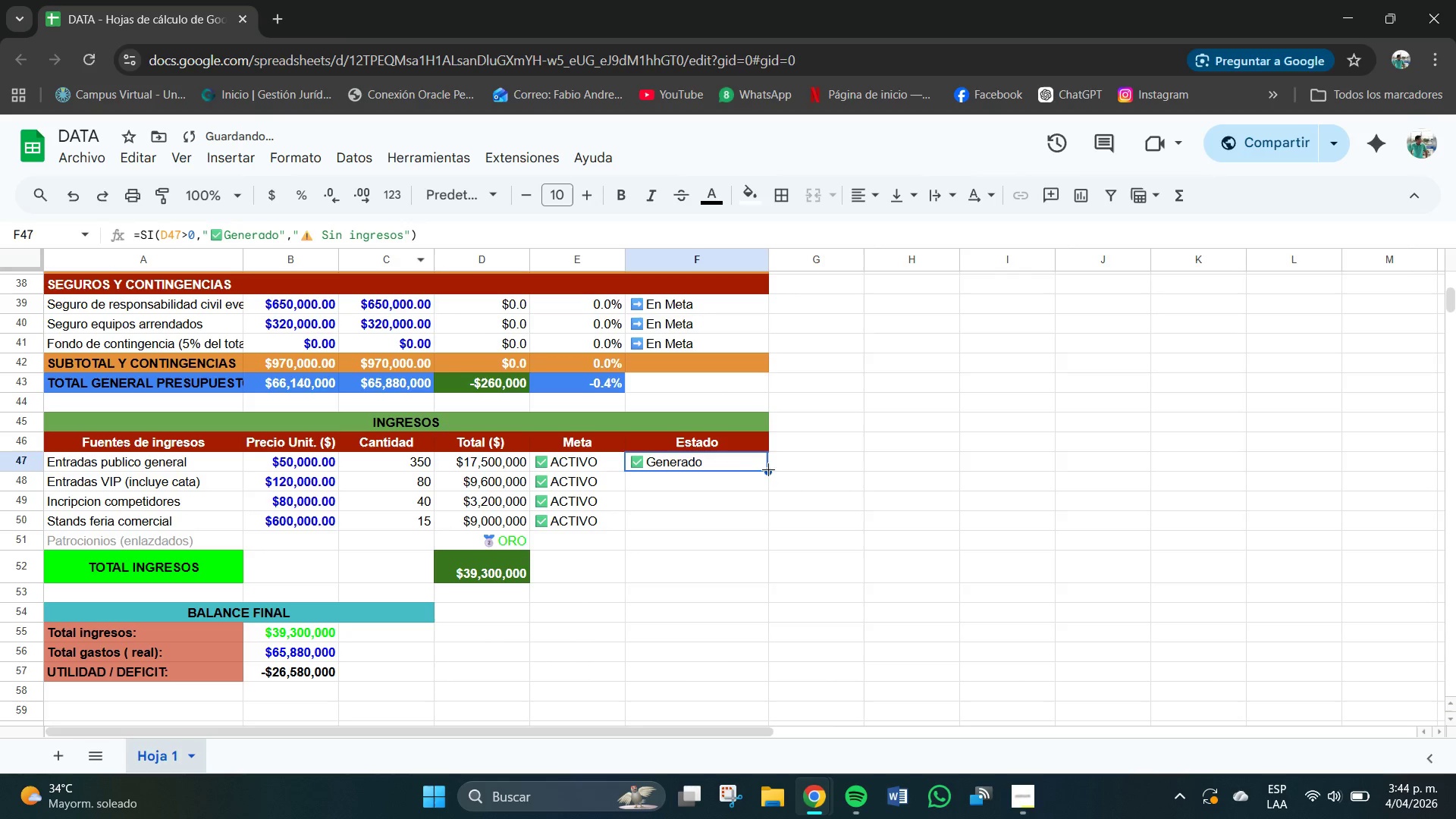 
left_click_drag(start_coordinate=[770, 469], to_coordinate=[762, 524])
 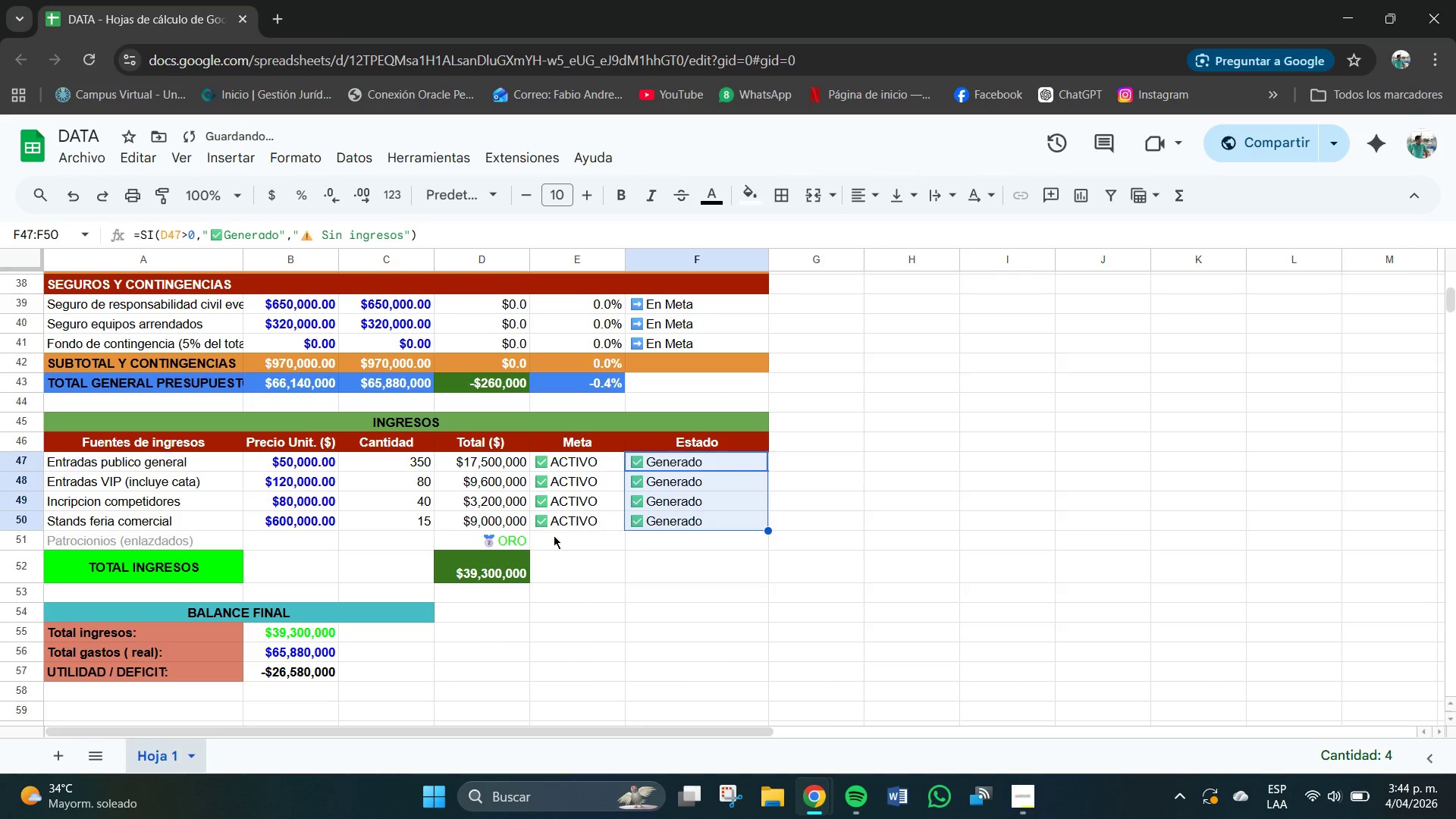 
left_click([518, 544])
 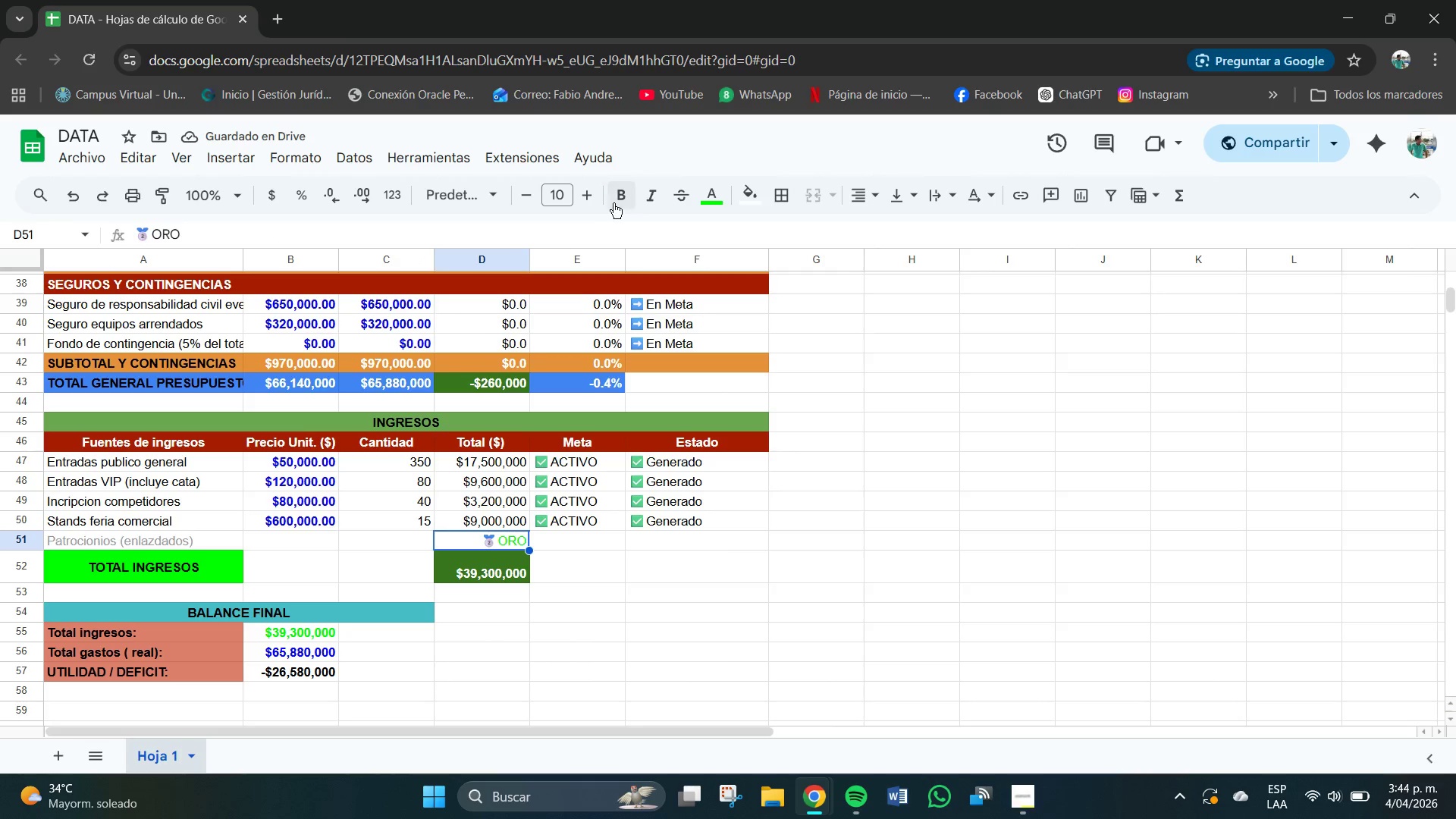 
left_click([619, 206])
 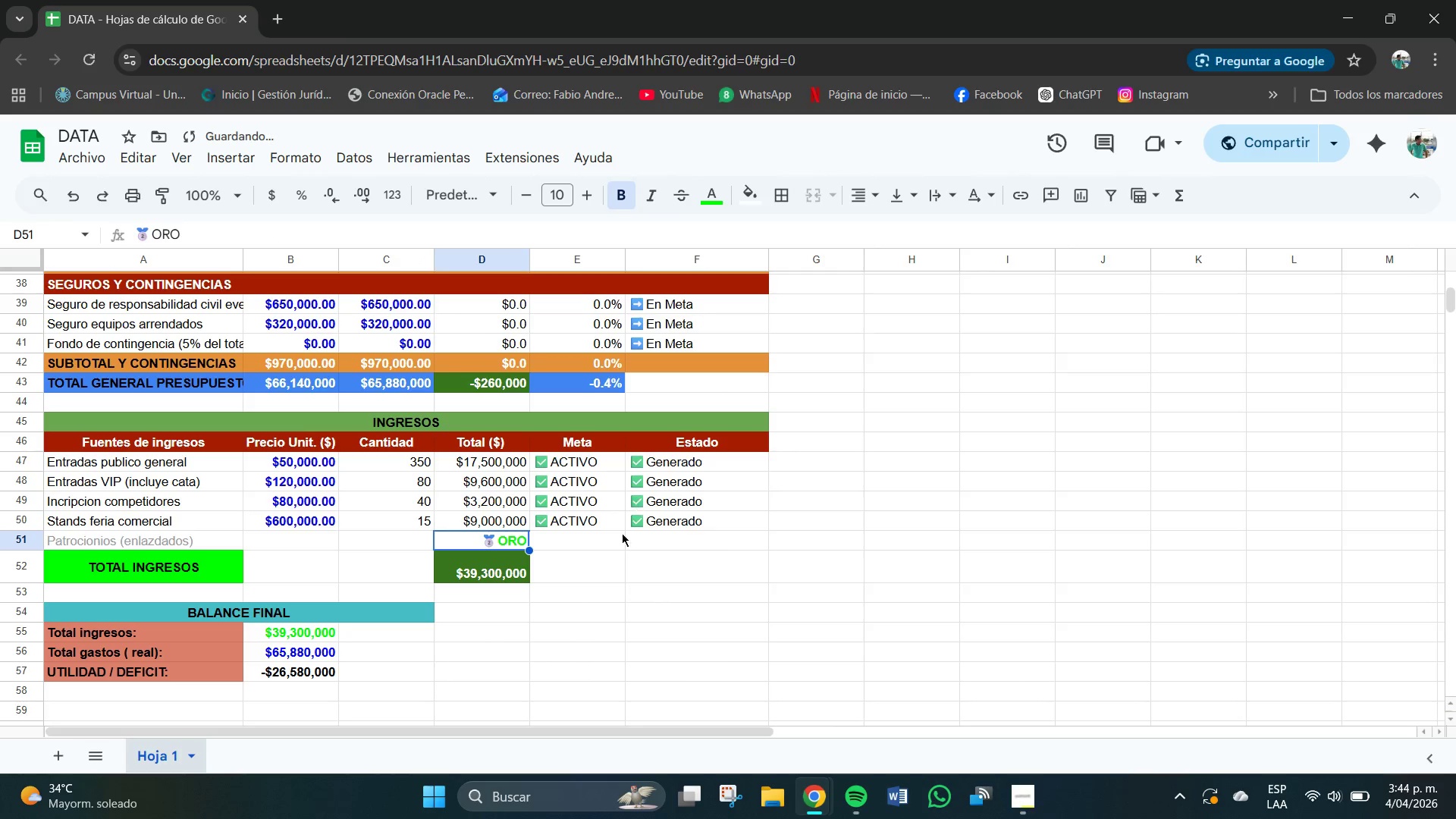 
left_click([608, 550])
 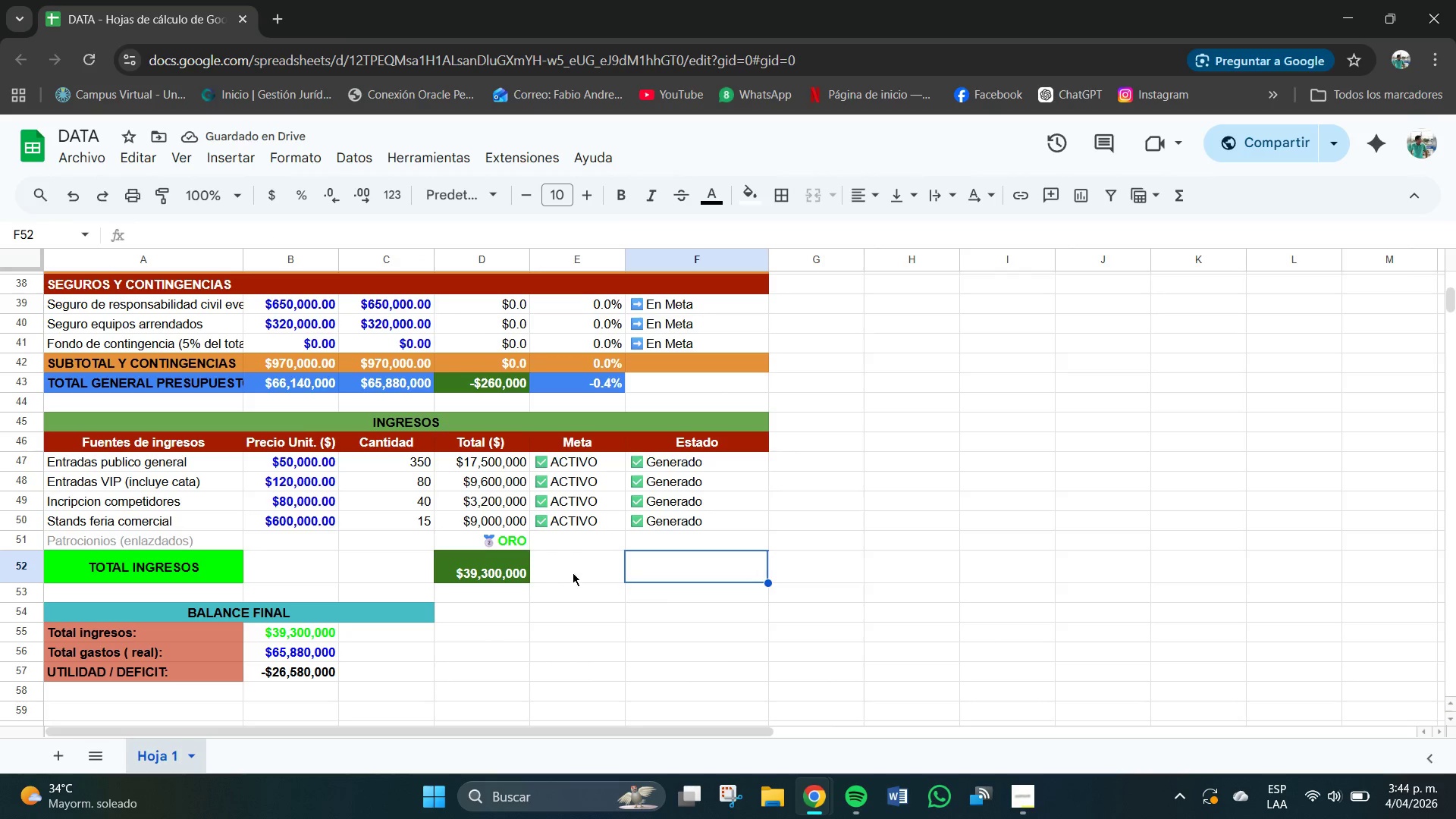 
left_click([664, 523])
 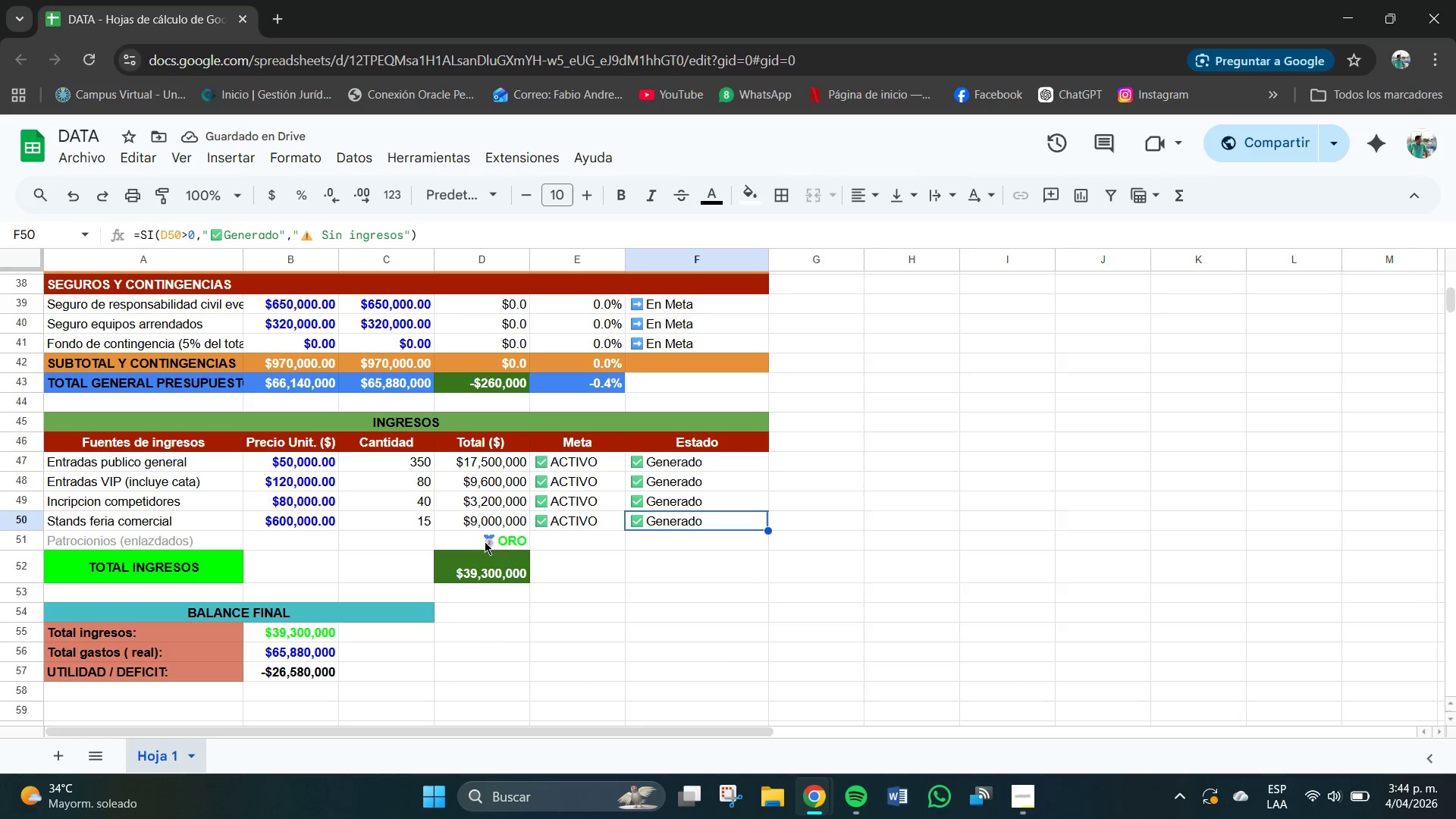 
left_click([505, 540])
 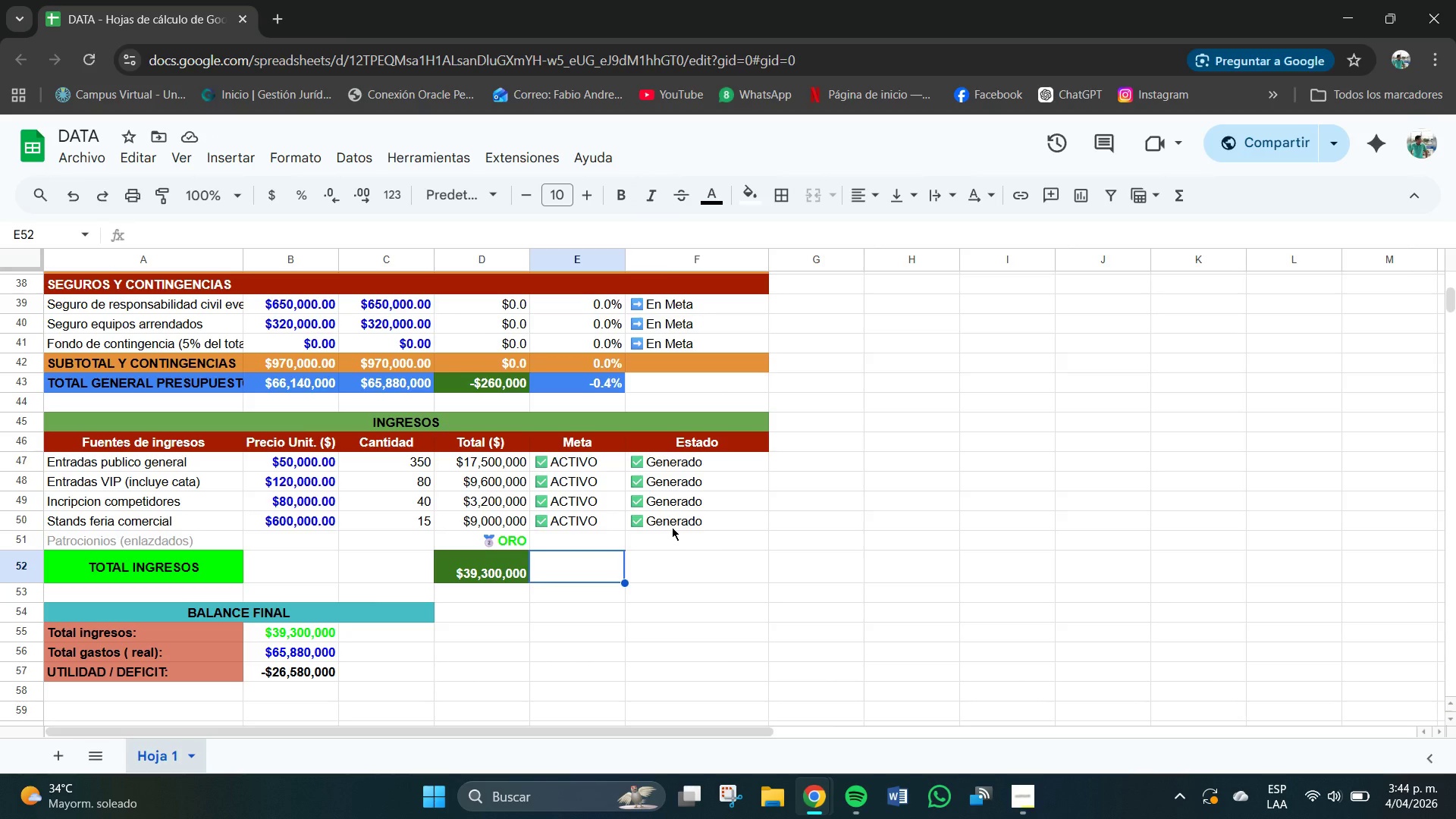 
scroll: coordinate [672, 529], scroll_direction: down, amount: 1.0
 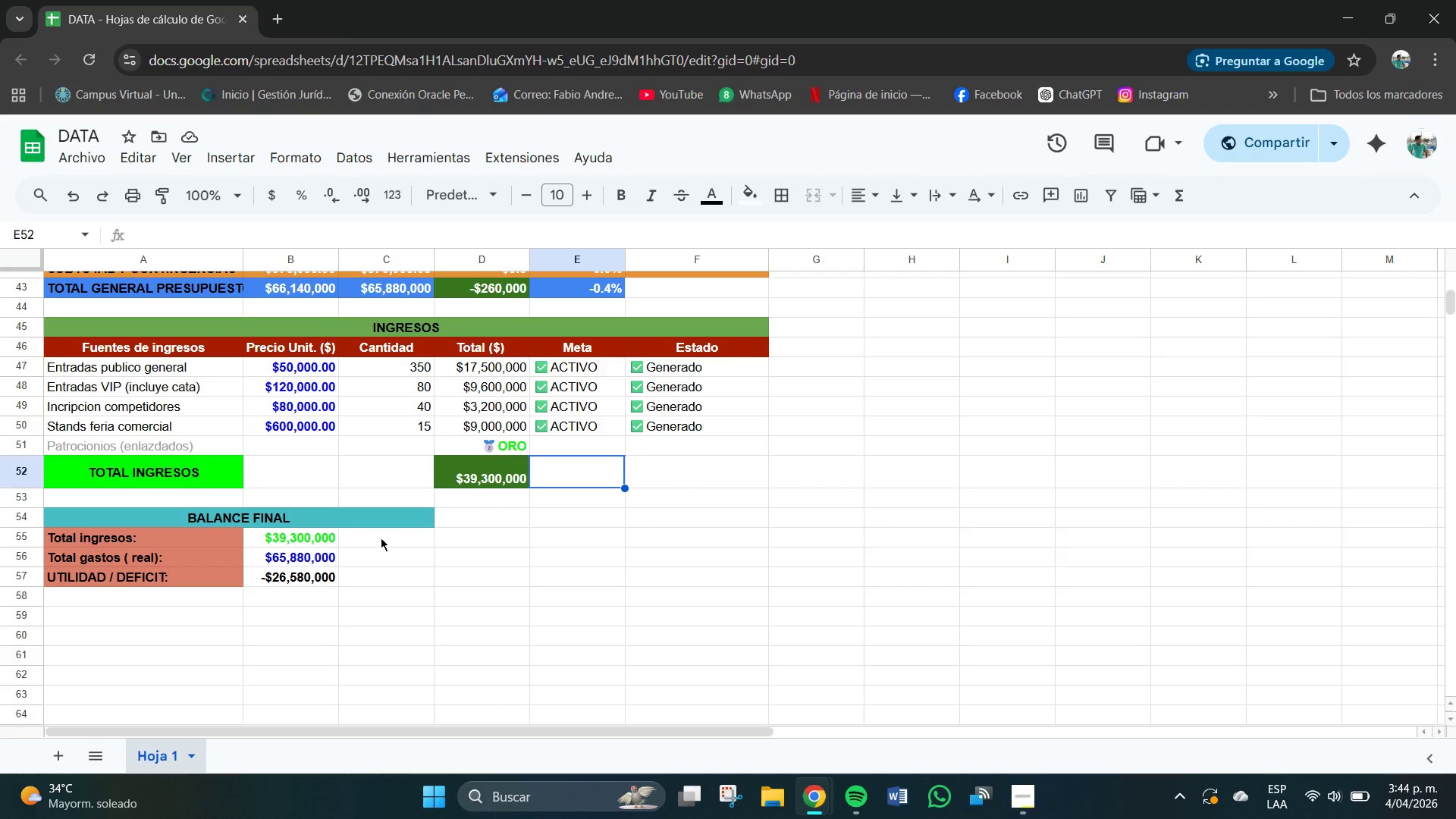 
left_click([371, 540])
 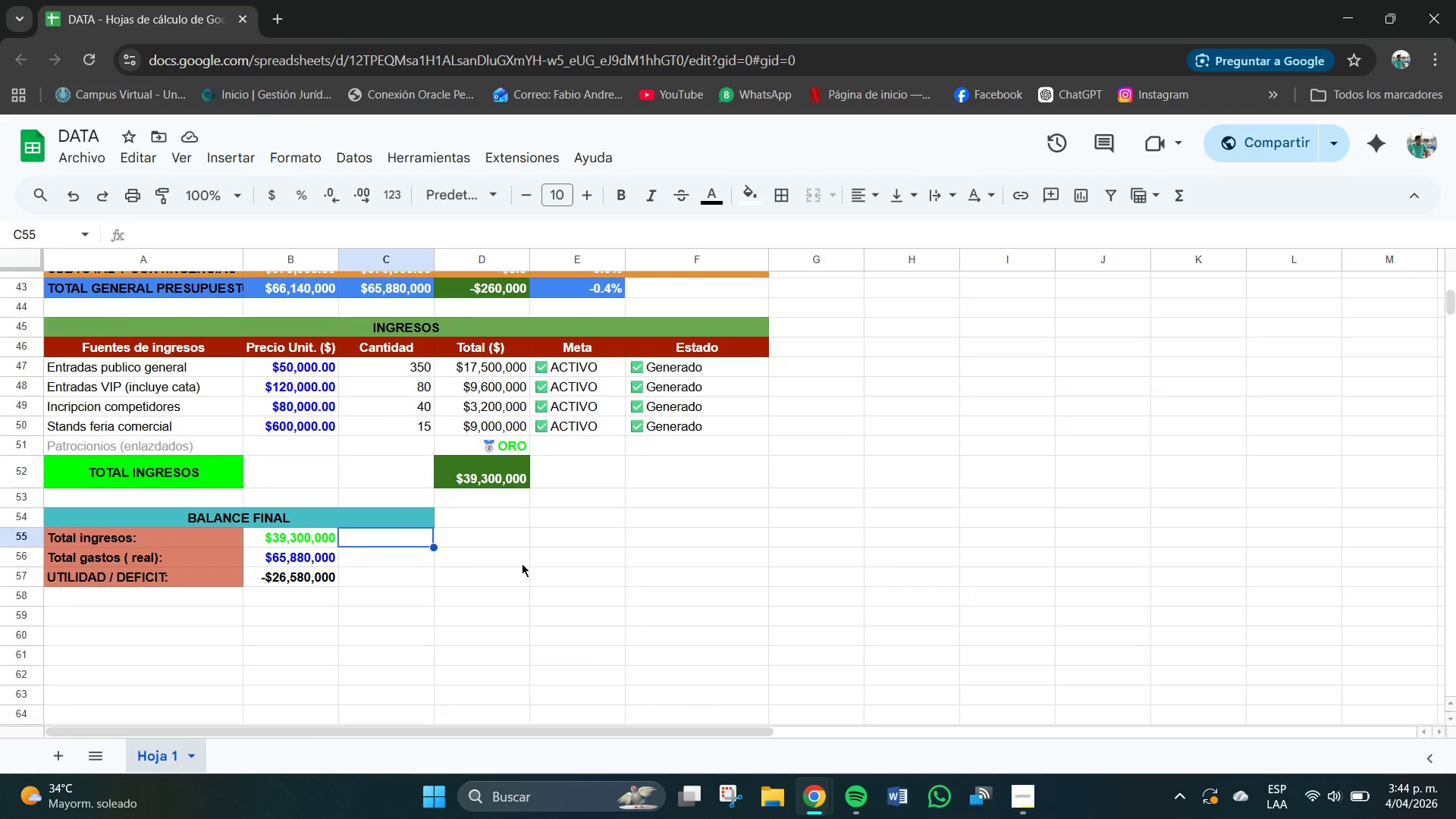 
scroll: coordinate [556, 567], scroll_direction: up, amount: 12.0
 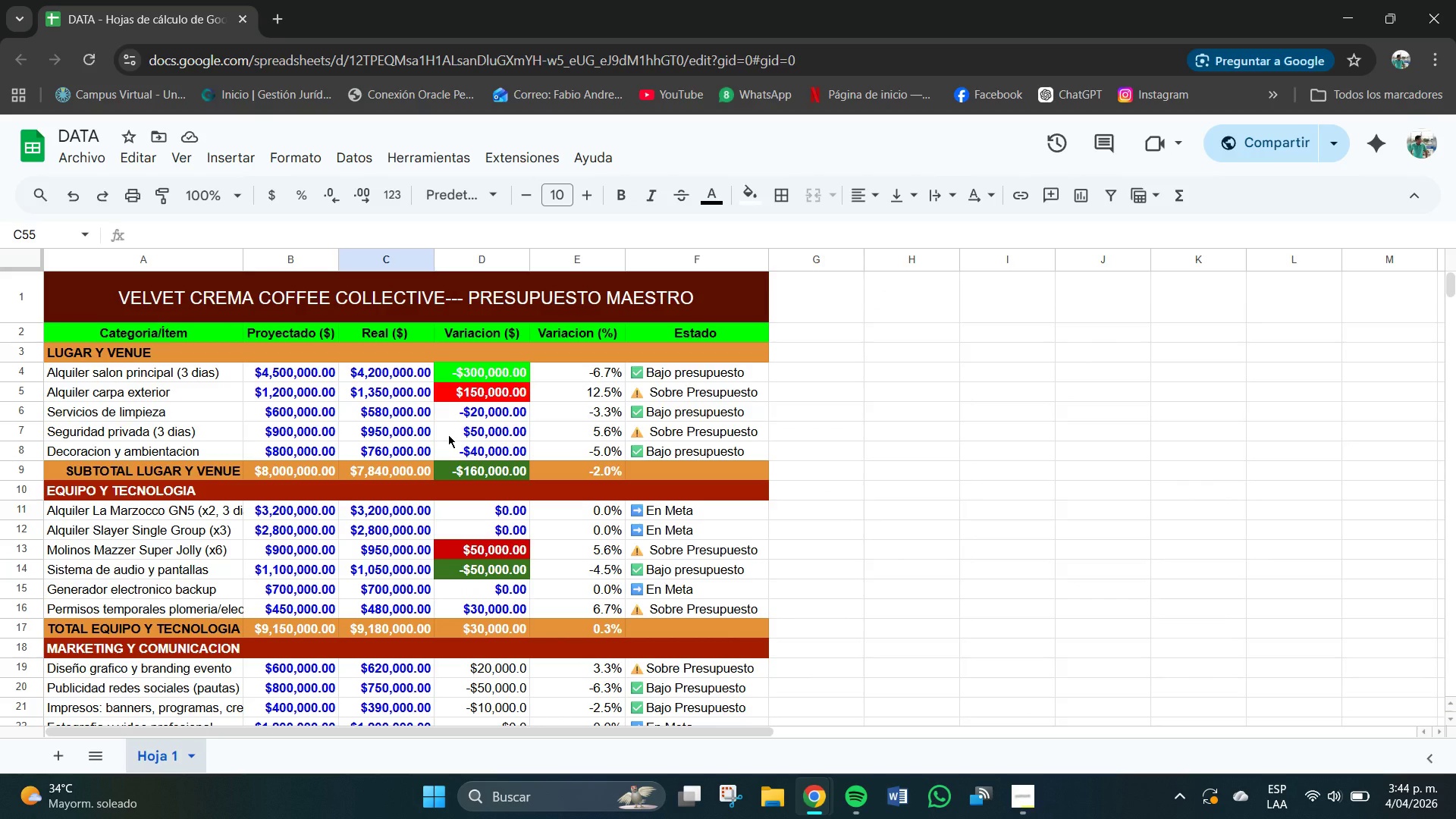 
scroll: coordinate [553, 491], scroll_direction: down, amount: 5.0
 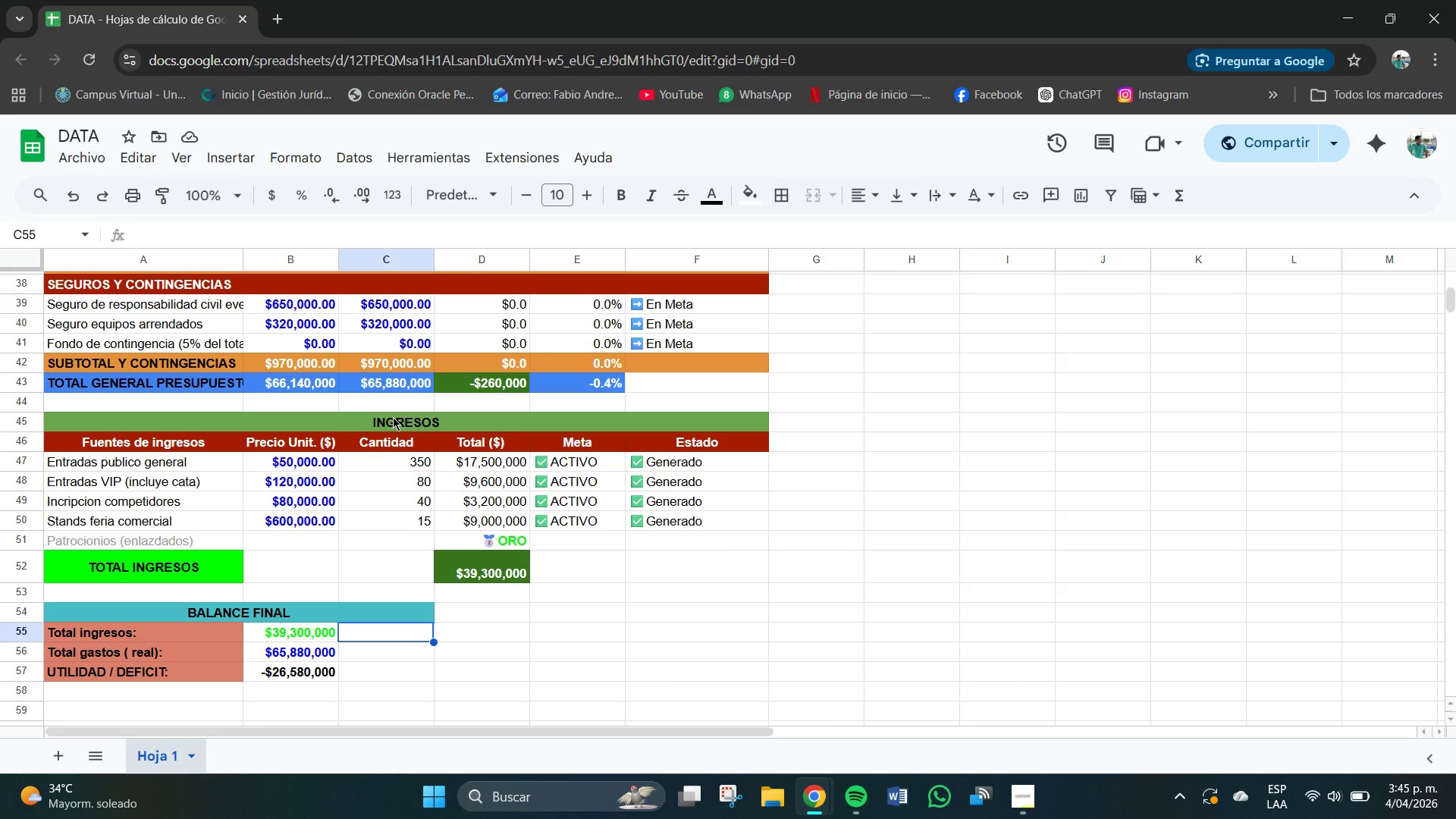 
wait(5.89)
 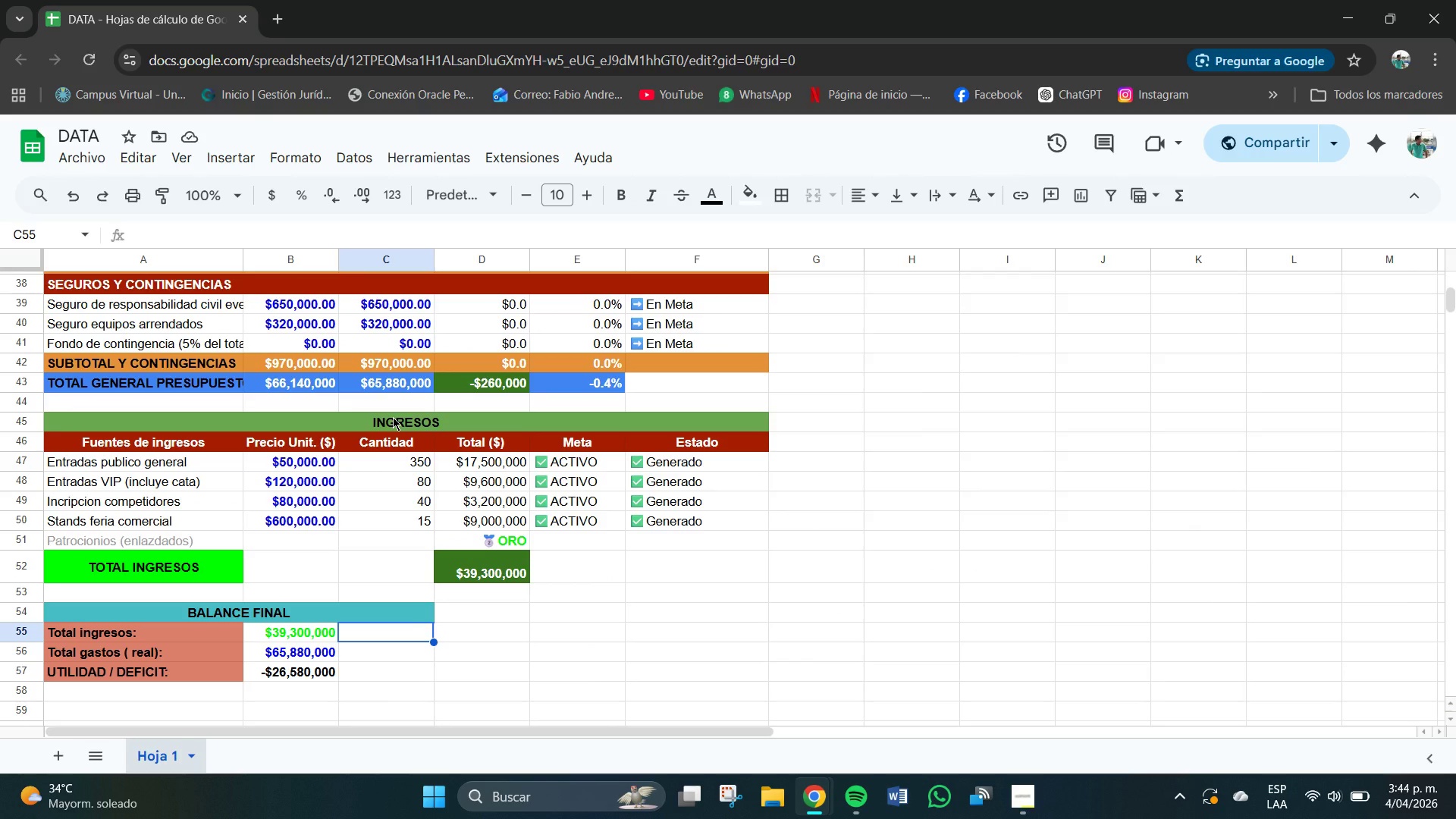 
scroll: coordinate [397, 410], scroll_direction: up, amount: 10.0
 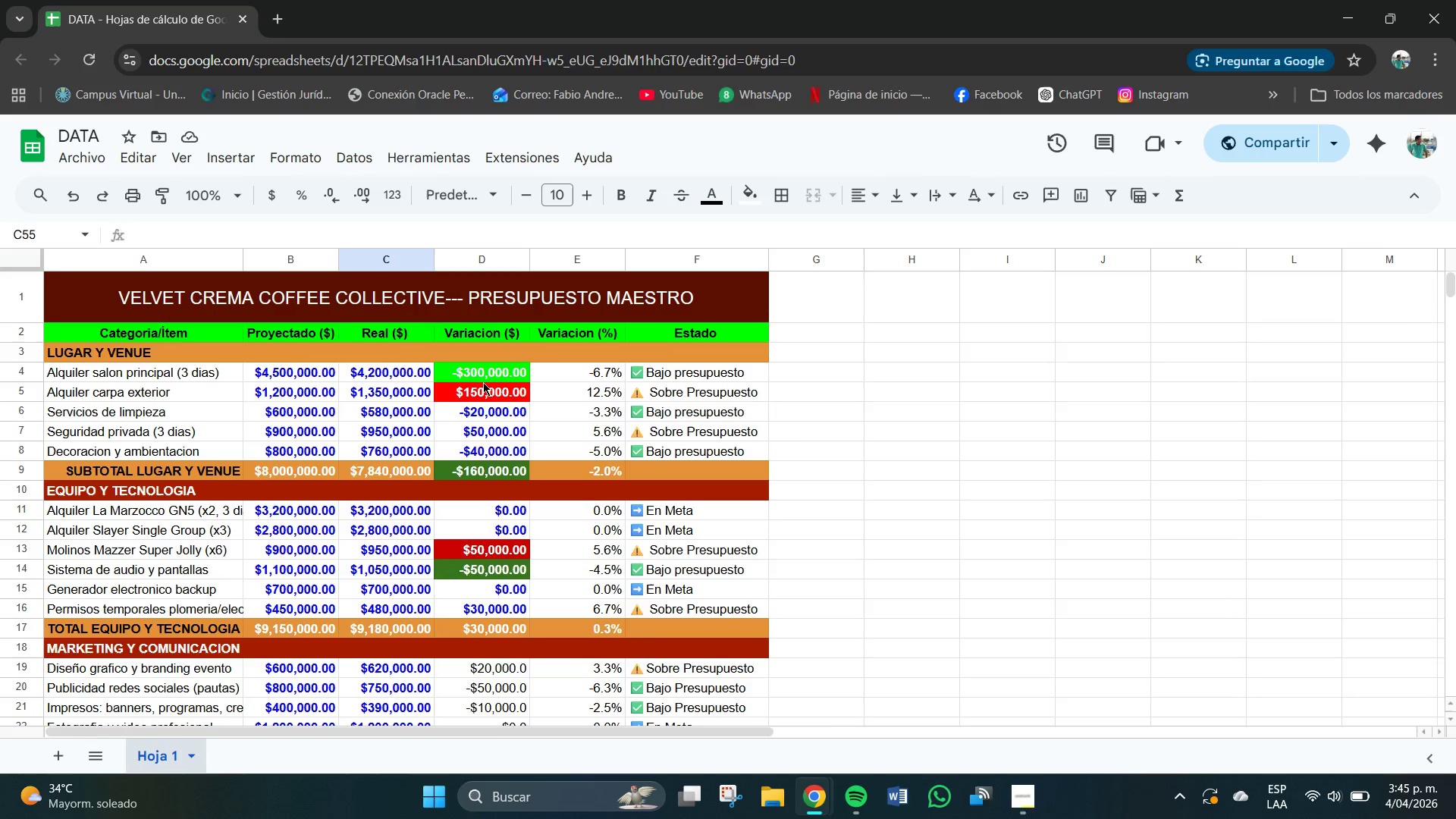 
scroll: coordinate [496, 403], scroll_direction: down, amount: 10.0
 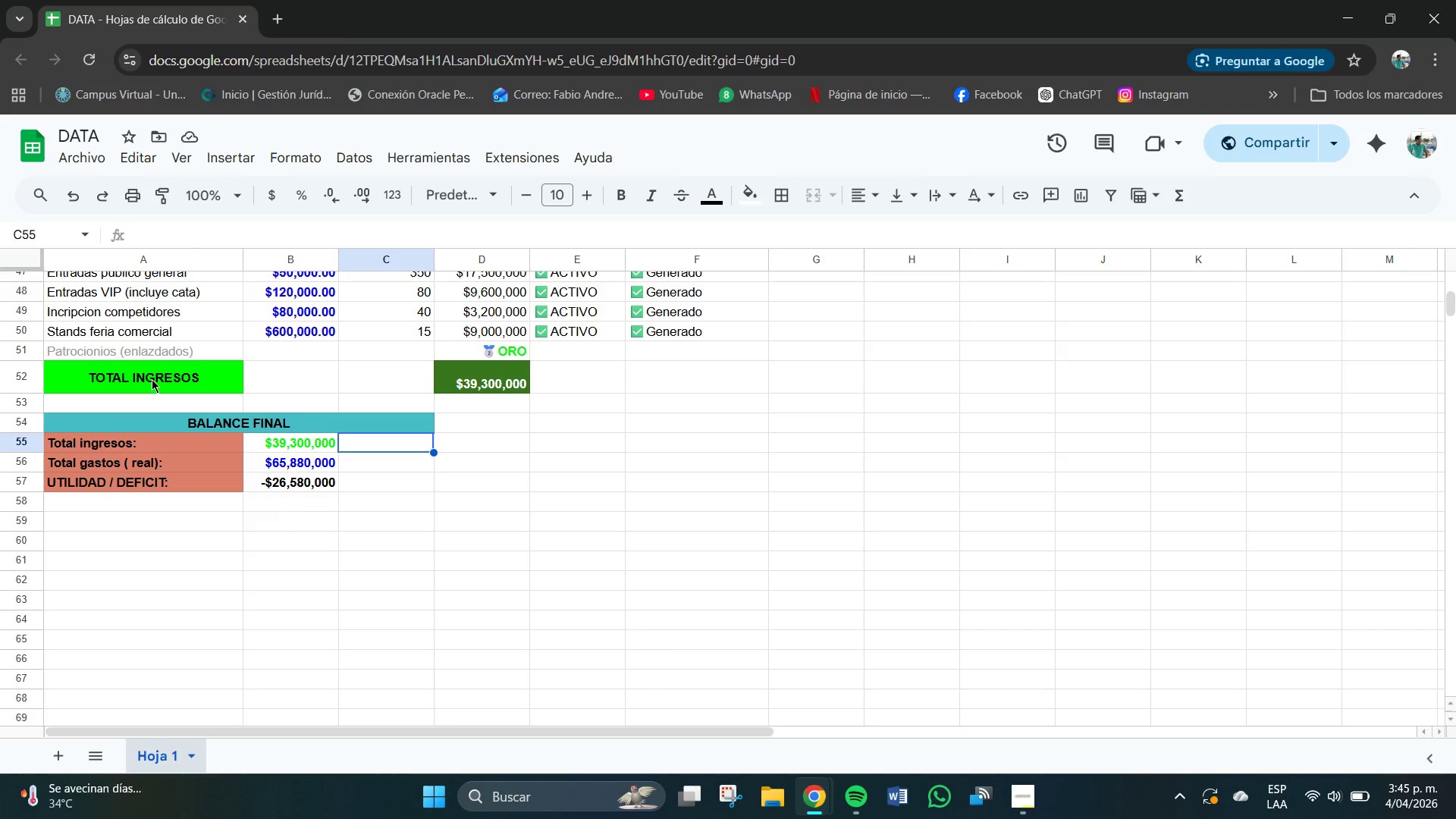 
wait(16.25)
 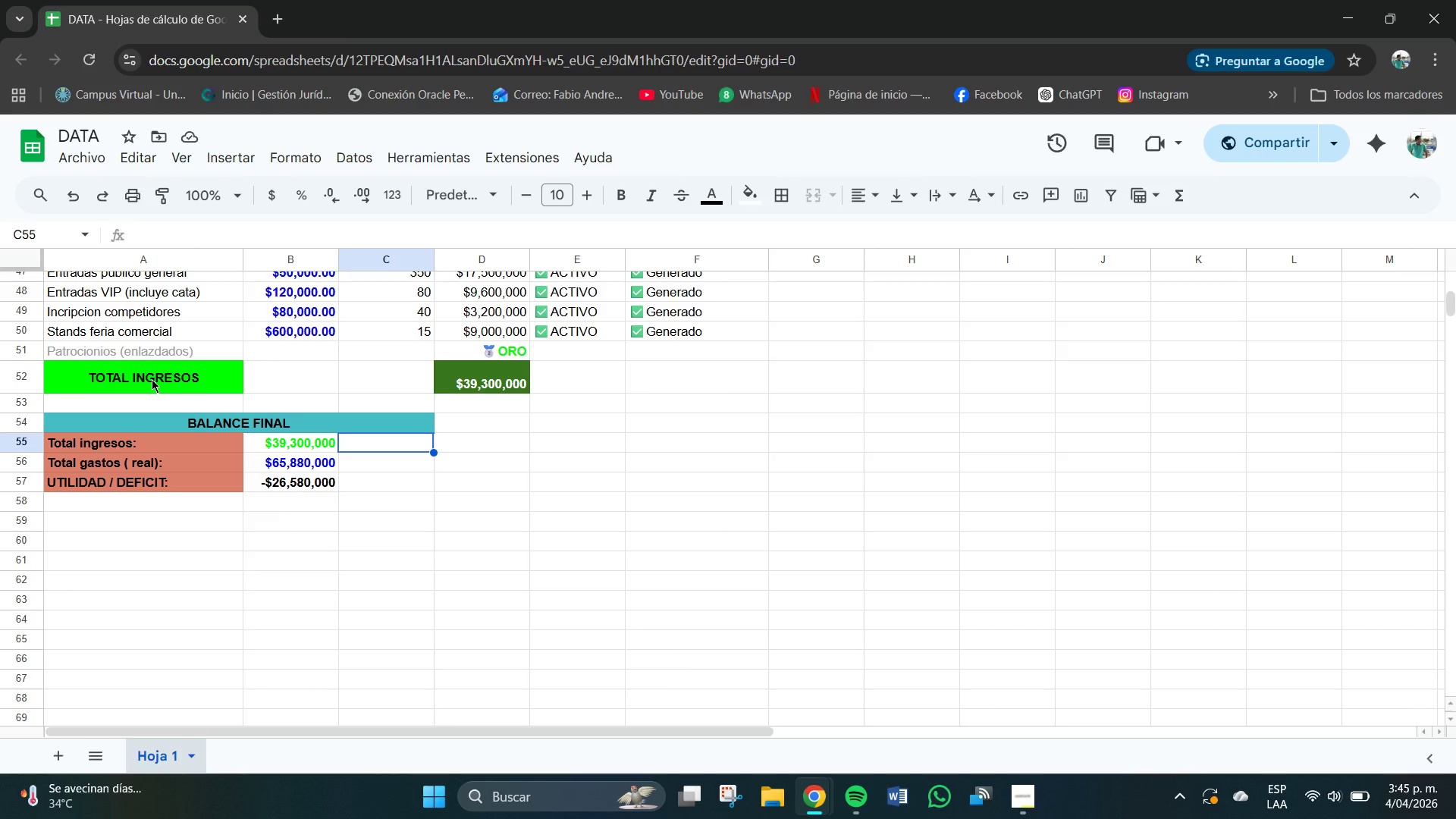 
left_click([189, 758])
 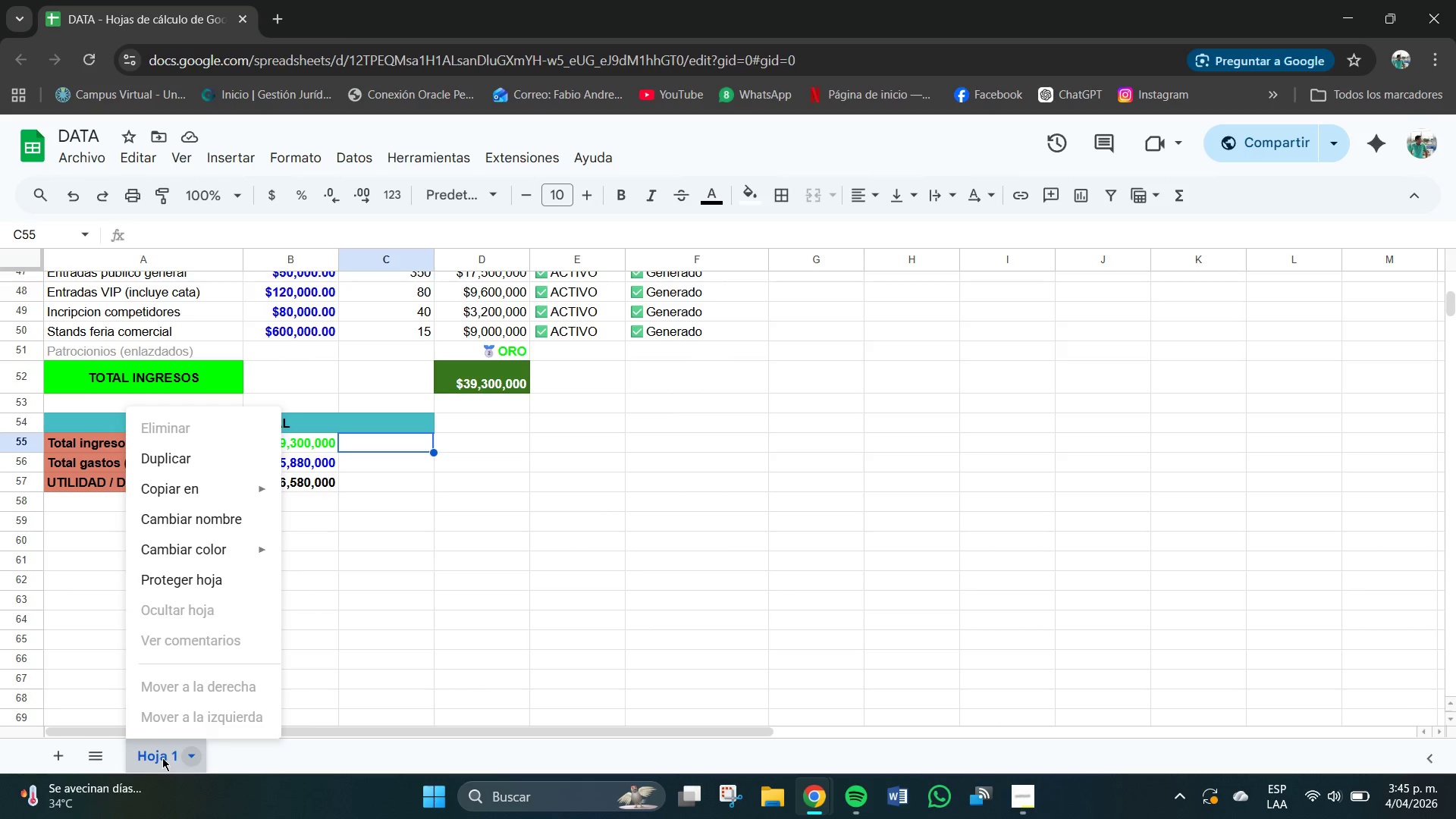 
left_click([231, 758])
 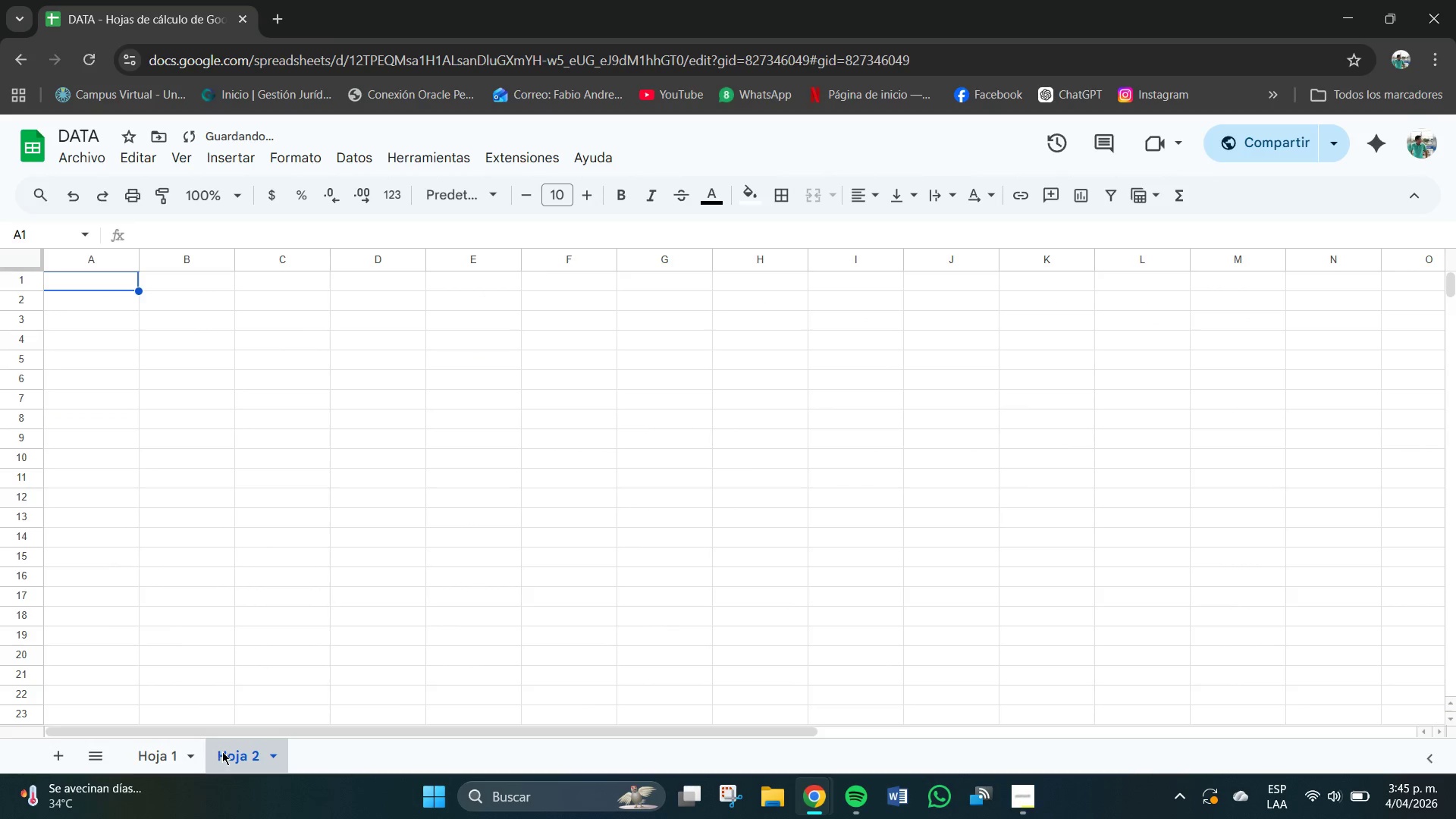 
left_click([168, 755])
 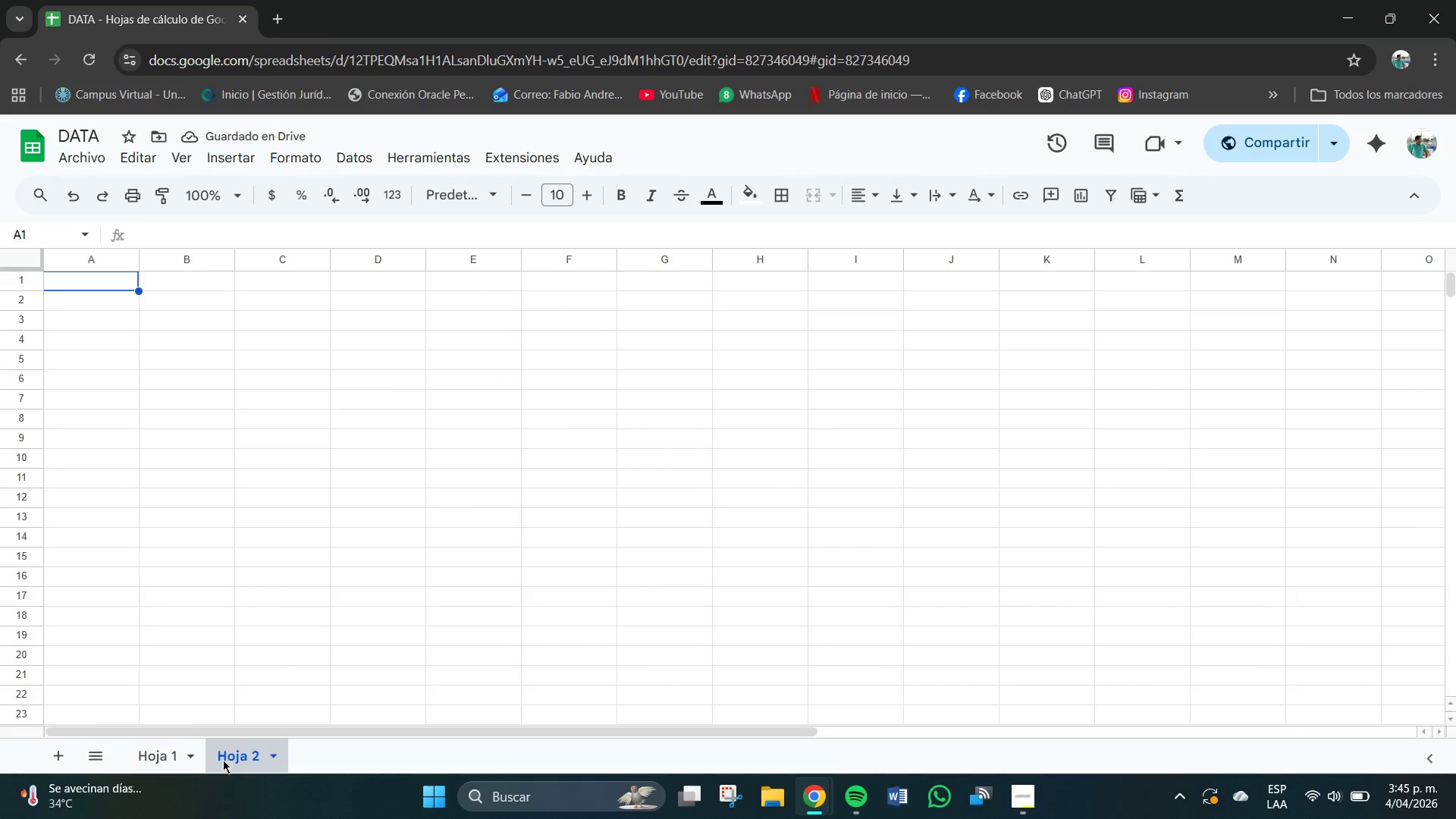 
scroll: coordinate [276, 595], scroll_direction: up, amount: 8.0
 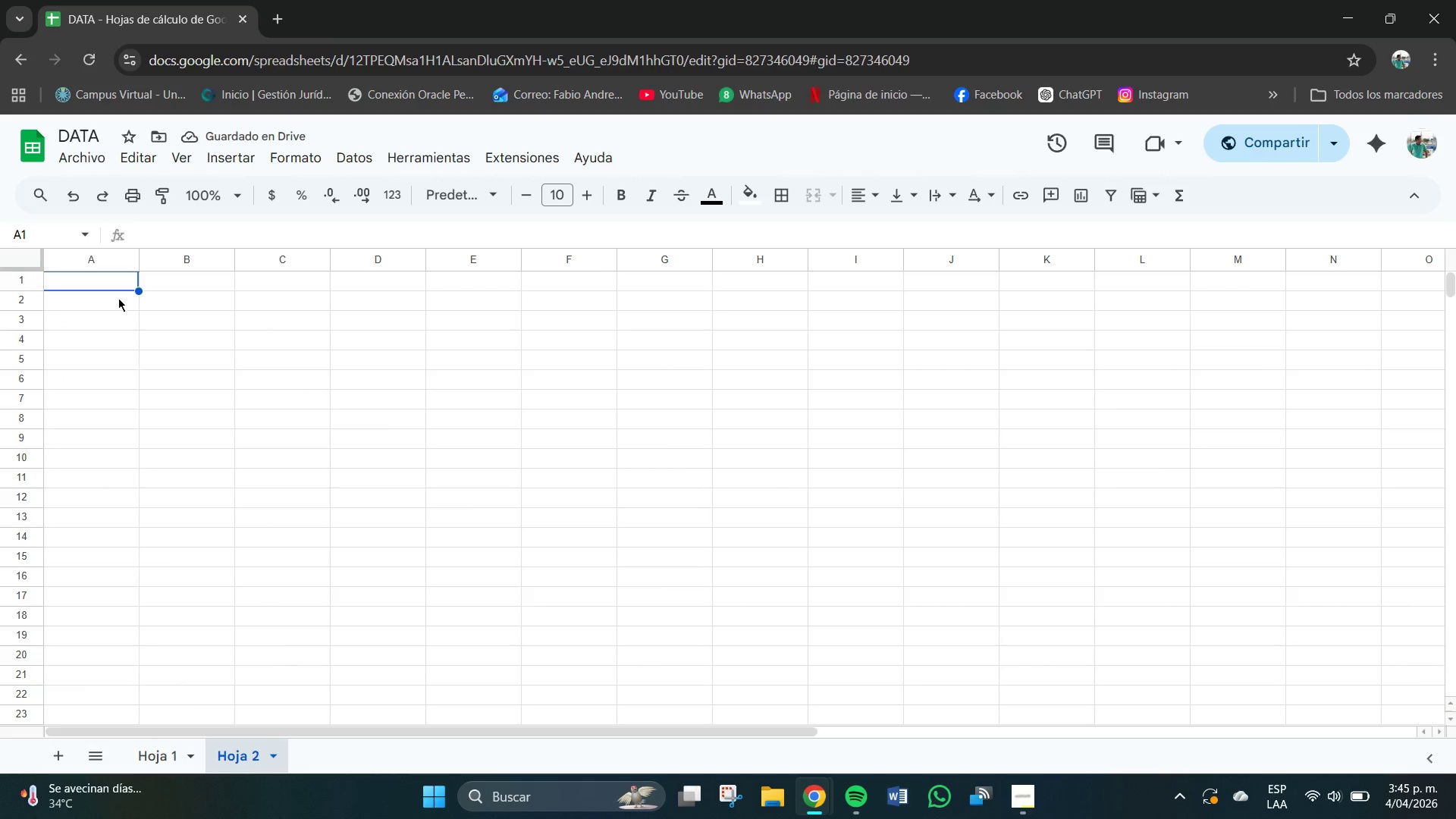 
left_click([32, 277])
 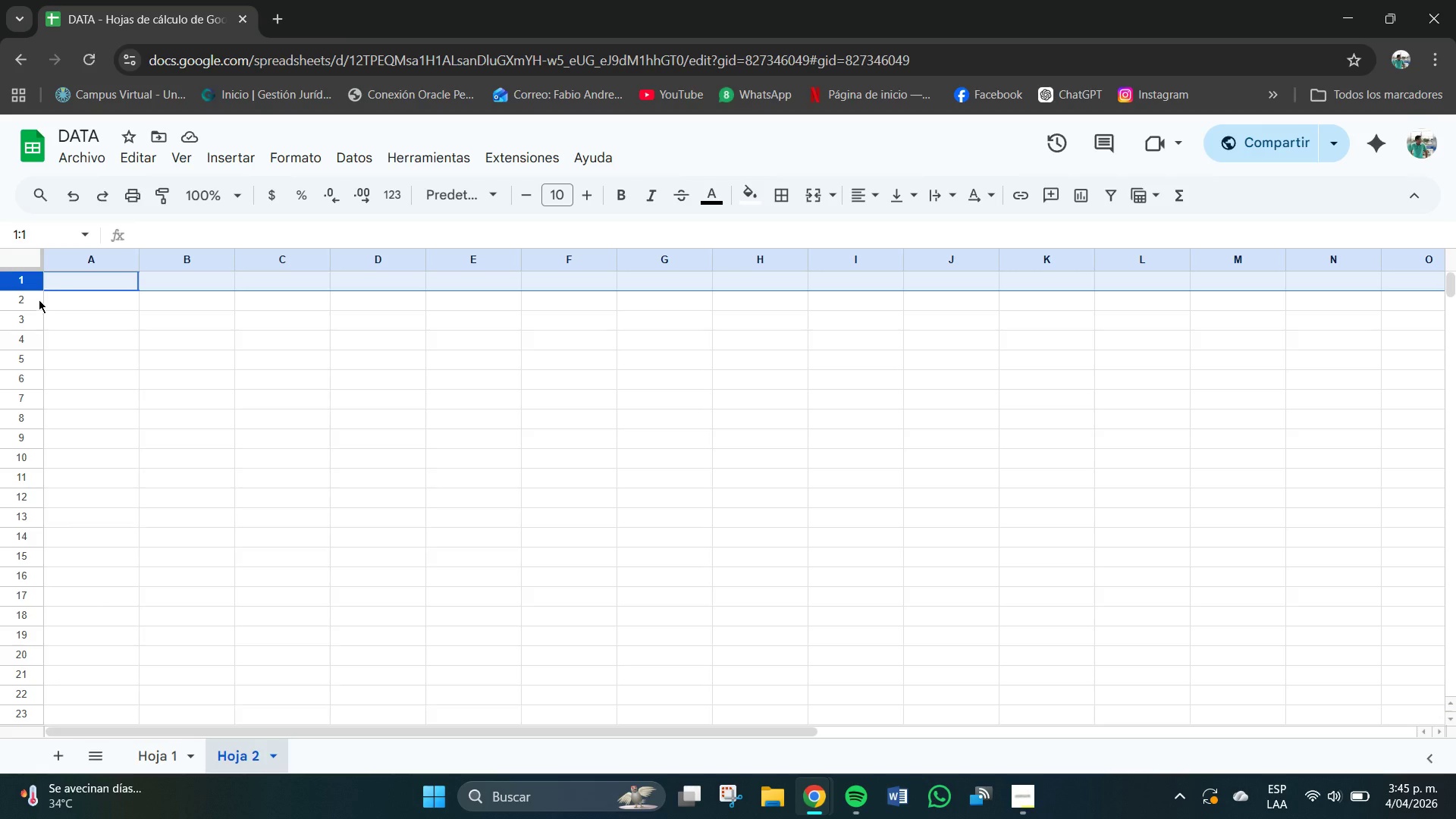 
left_click([58, 289])
 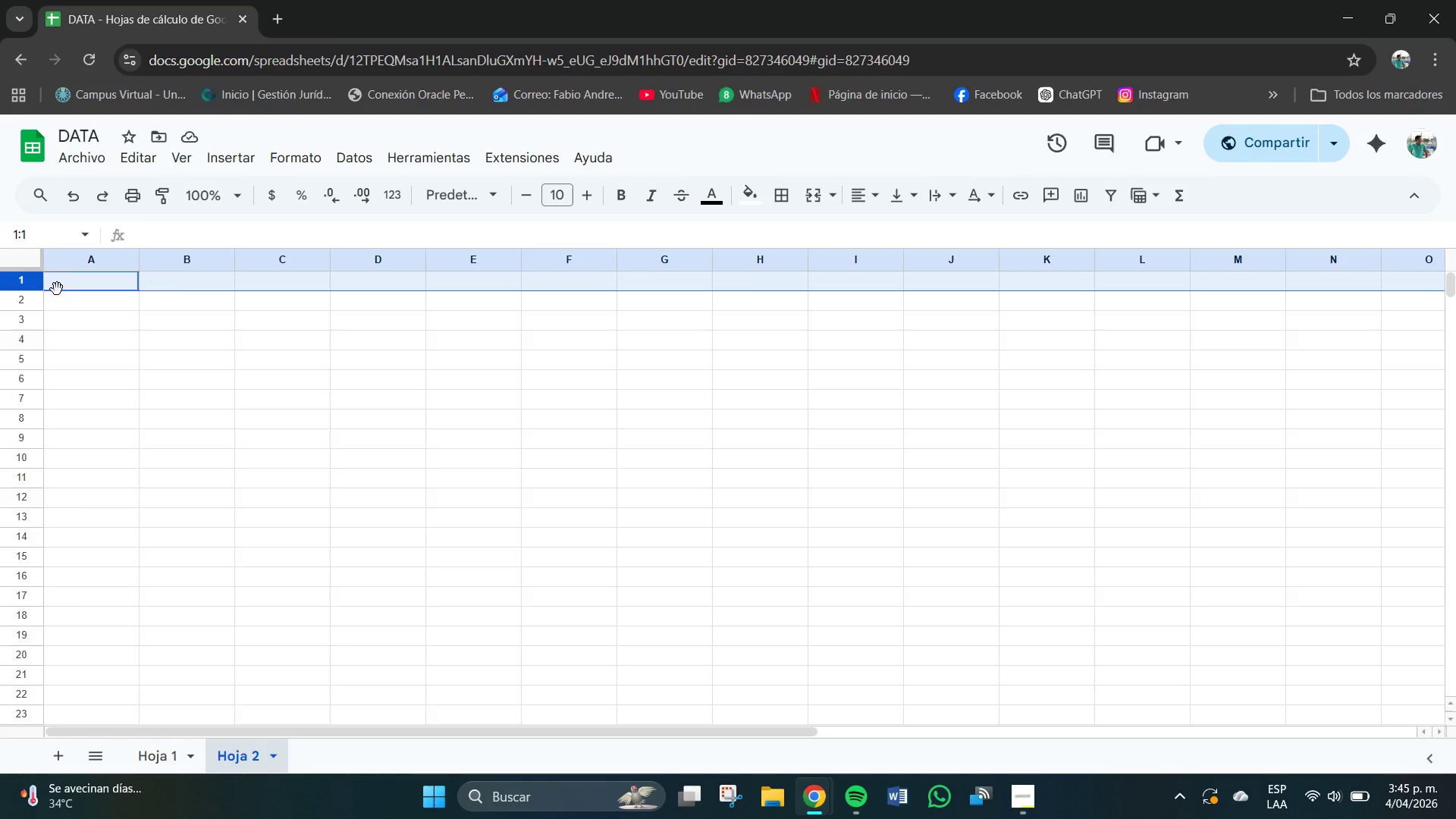 
left_click_drag(start_coordinate=[77, 286], to_coordinate=[591, 288])
 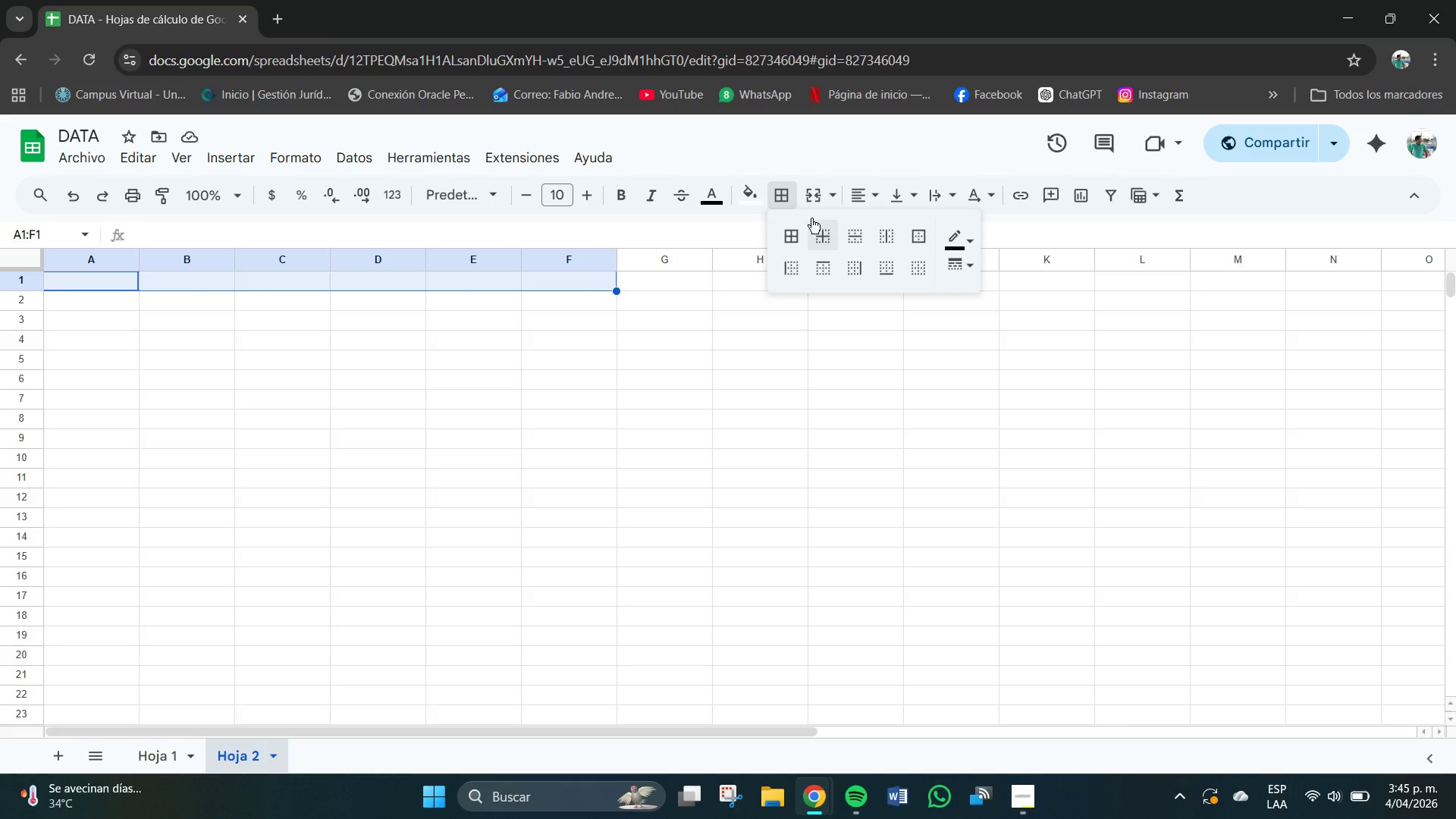 
left_click([836, 196])
 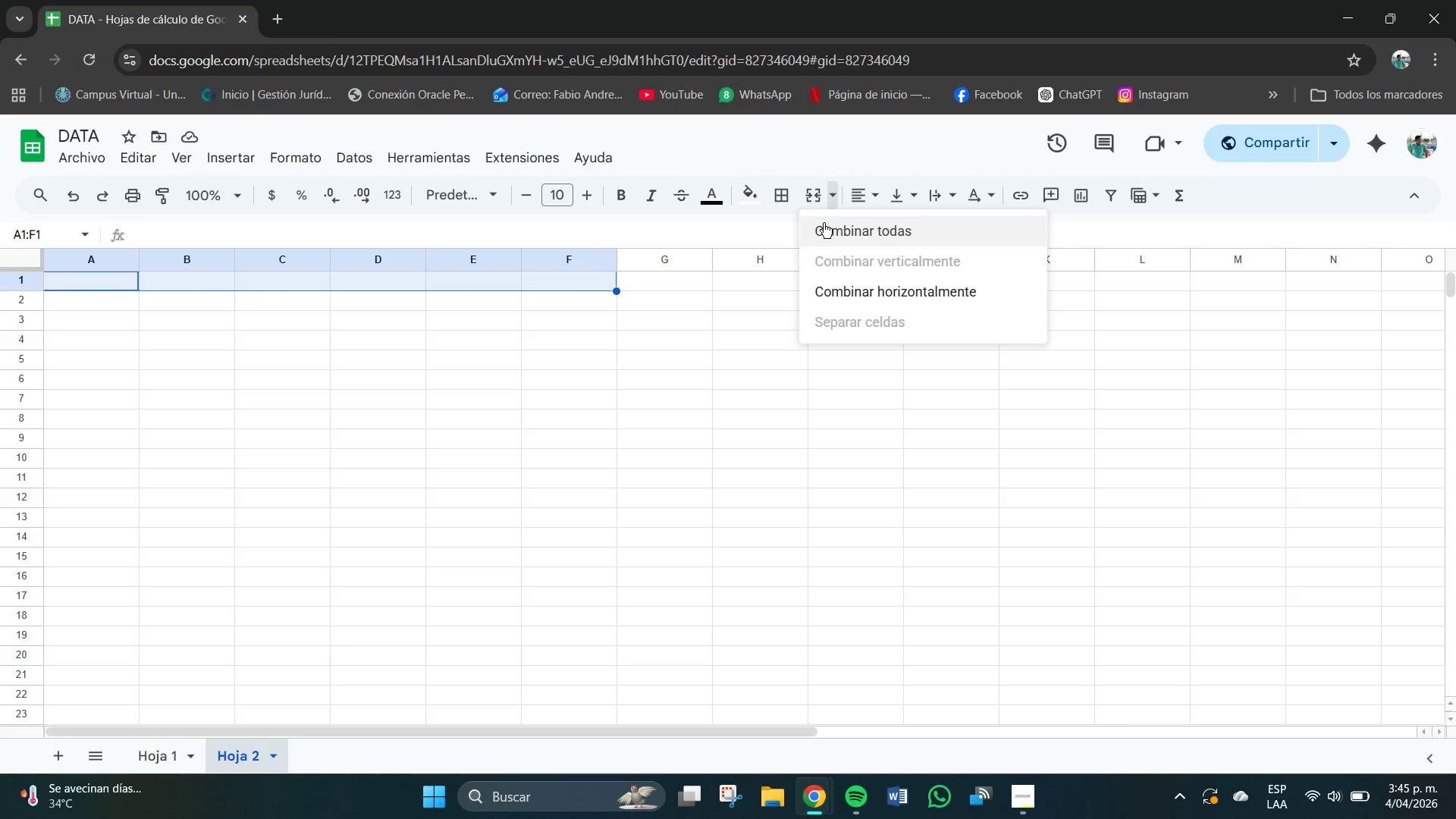 
left_click([814, 207])
 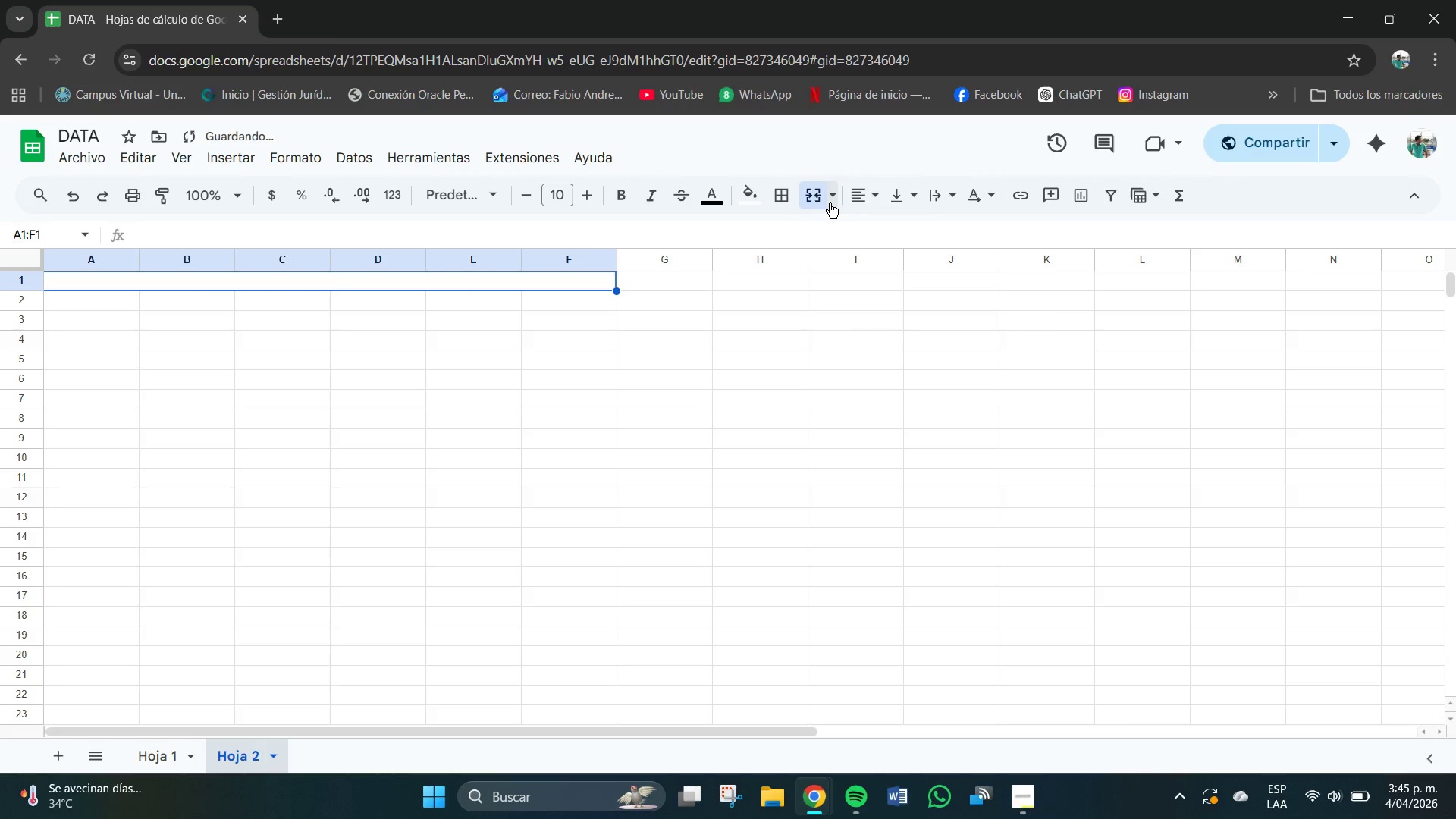 
left_click([831, 202])
 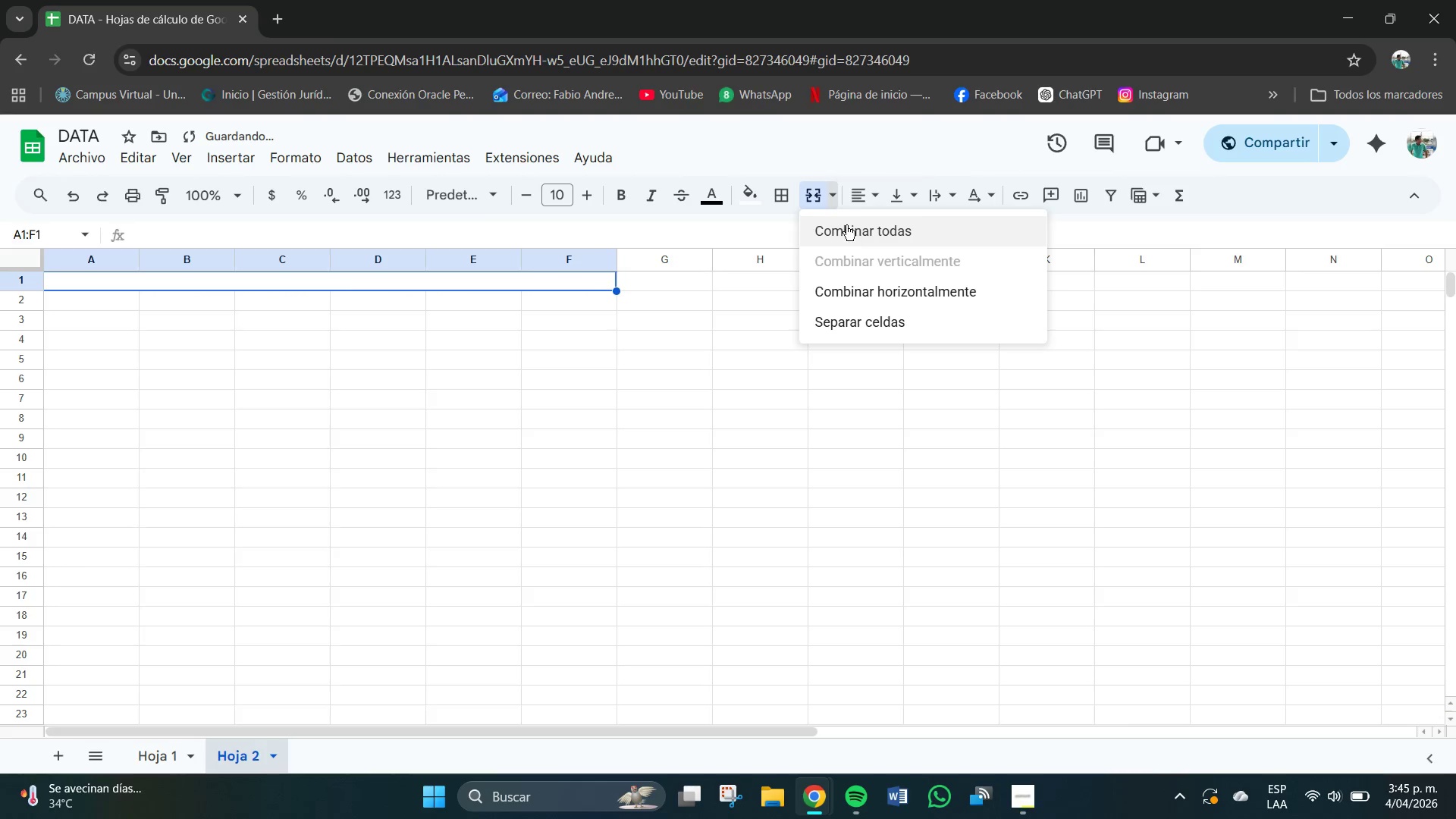 
left_click([846, 225])
 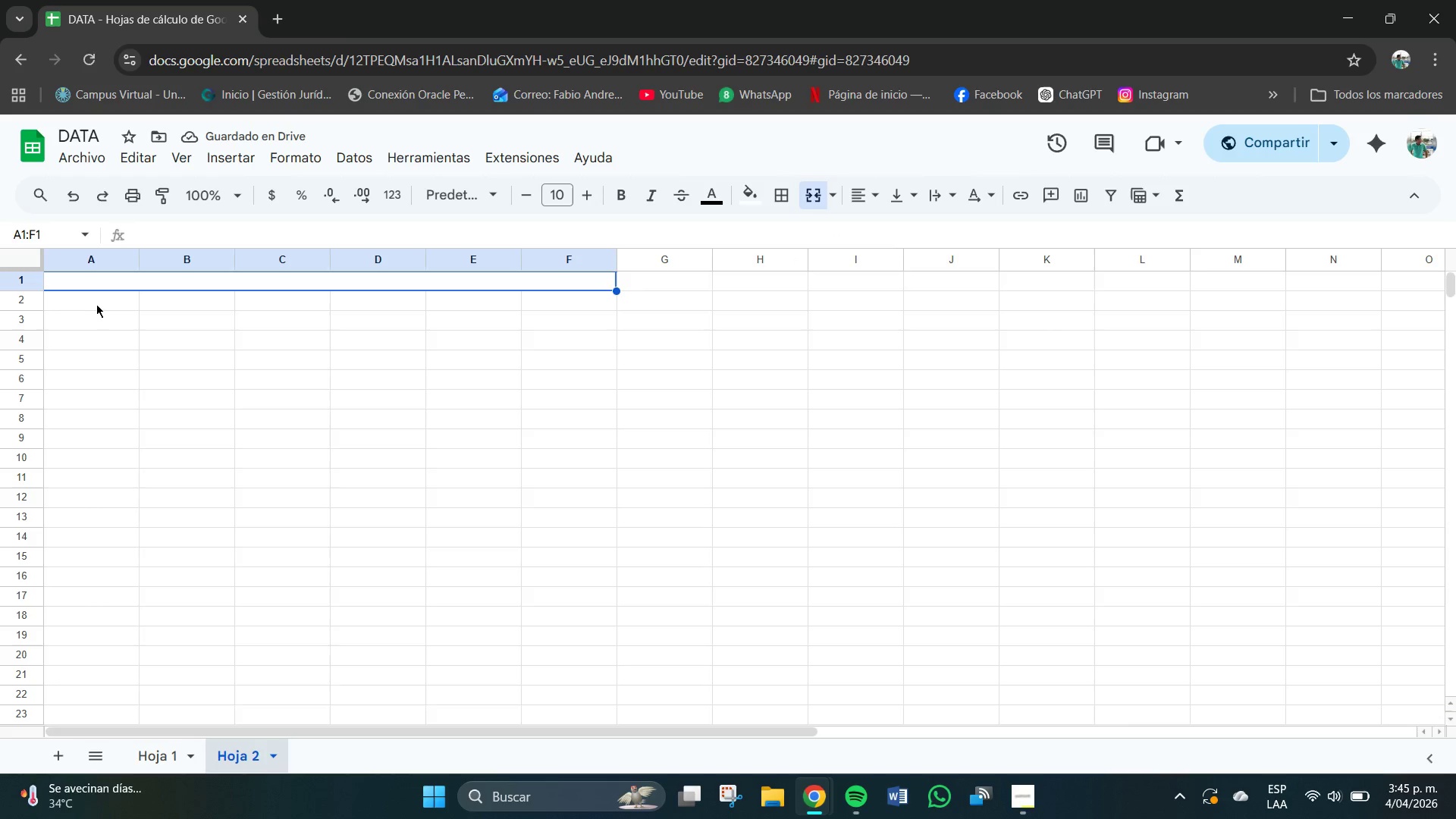 
double_click([75, 282])
 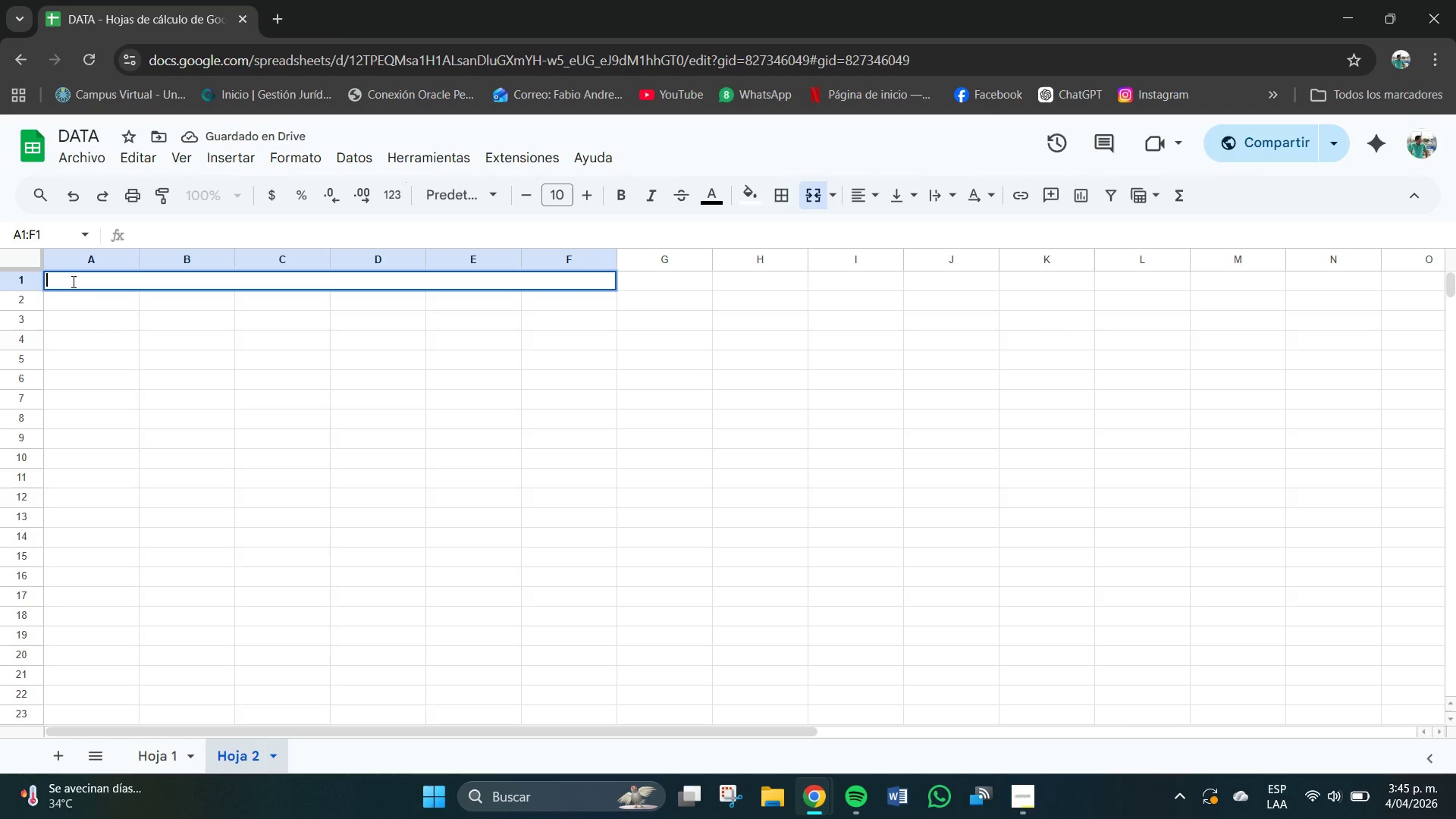 
type(CALCUAD)
key(Backspace)
key(Backspace)
key(Backspace)
type(ULADORE)
key(Backspace)
key(Backspace)
key(Backspace)
key(Backspace)
 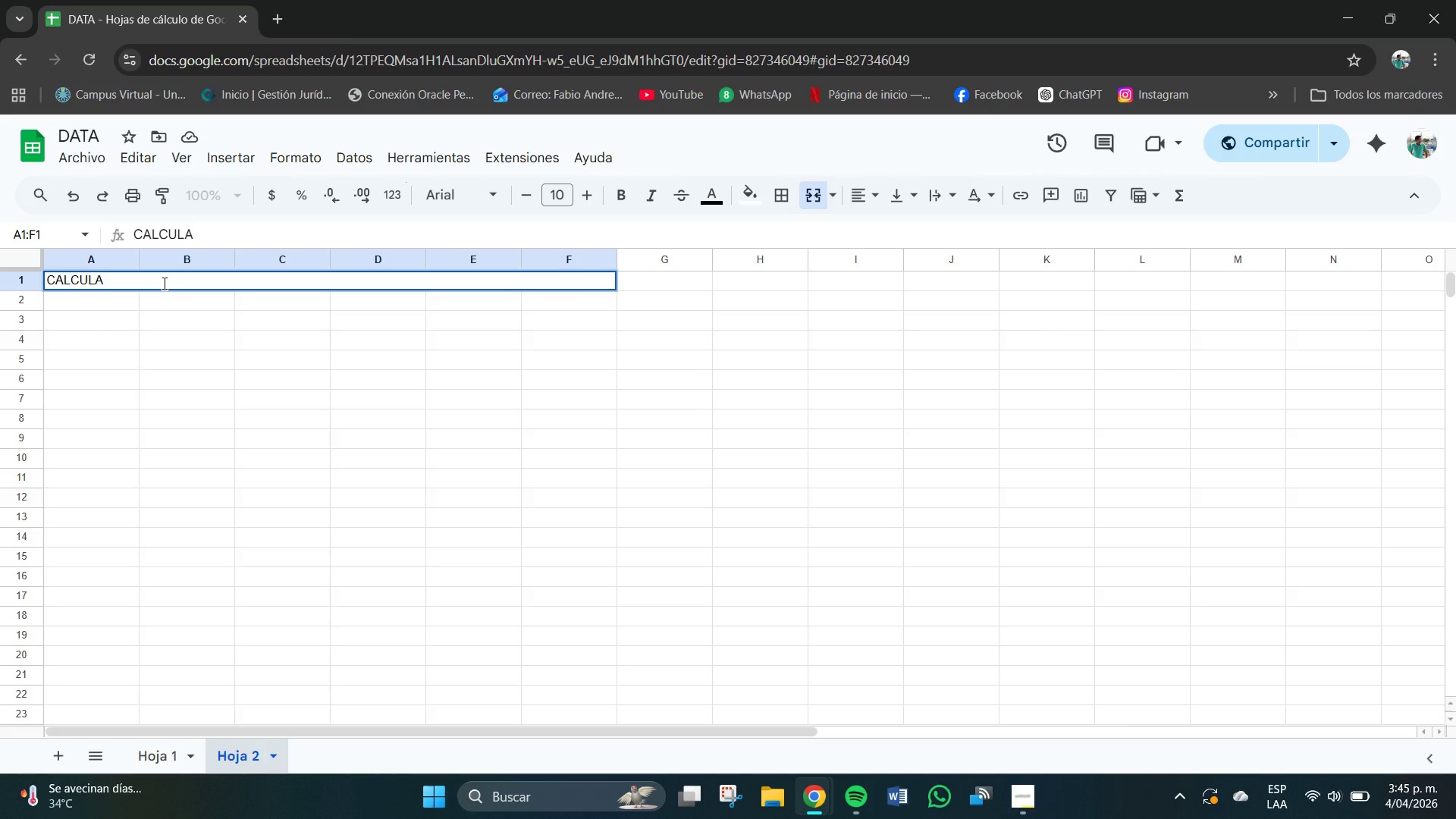 
type(DORA )
 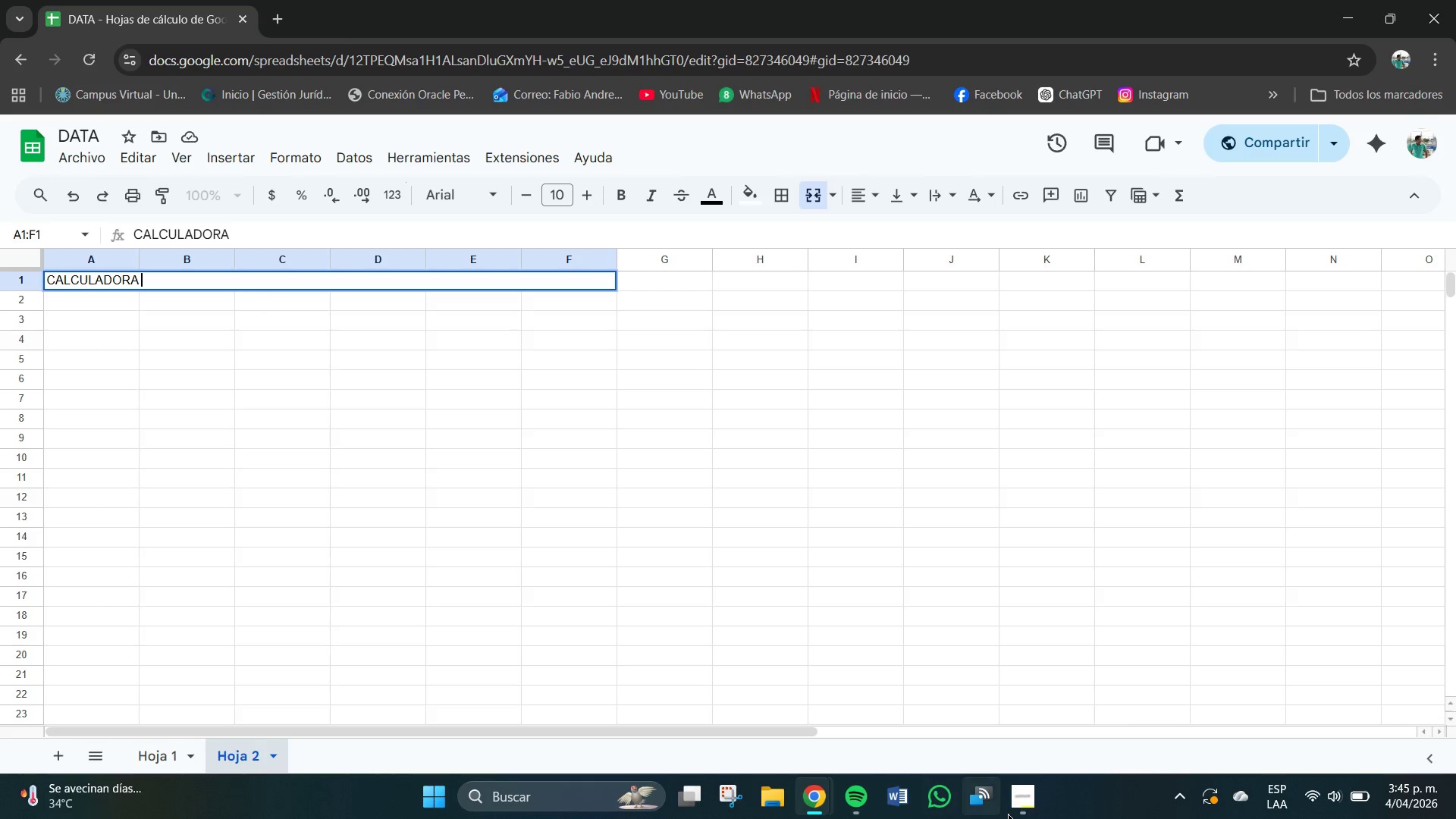 
left_click([1017, 804])